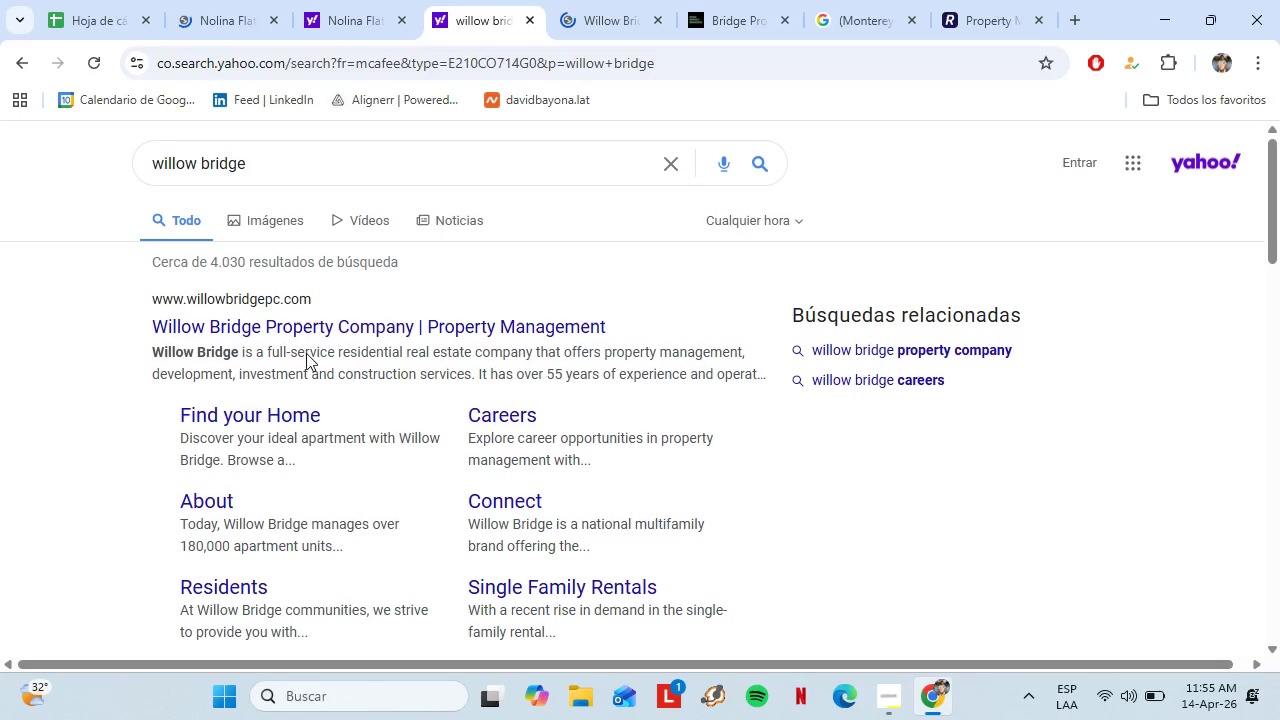 
scroll: coordinate [302, 350], scroll_direction: down, amount: 6.0
 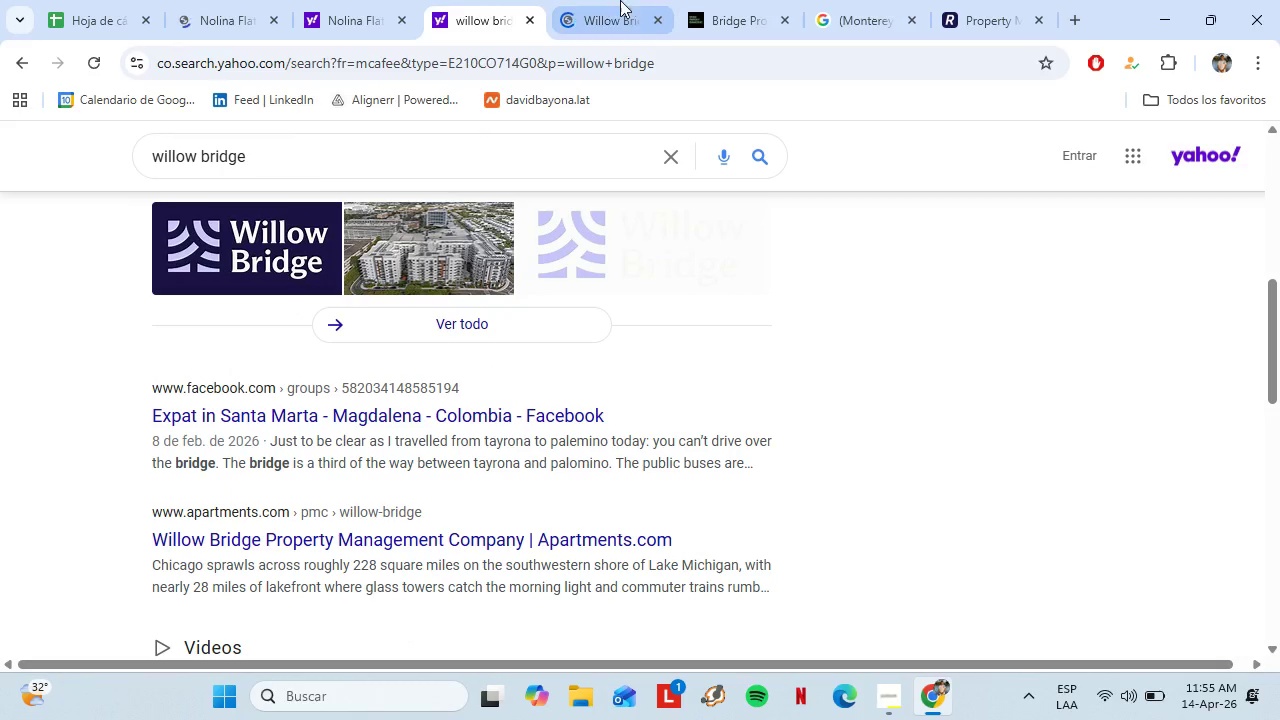 
left_click([620, 0])
 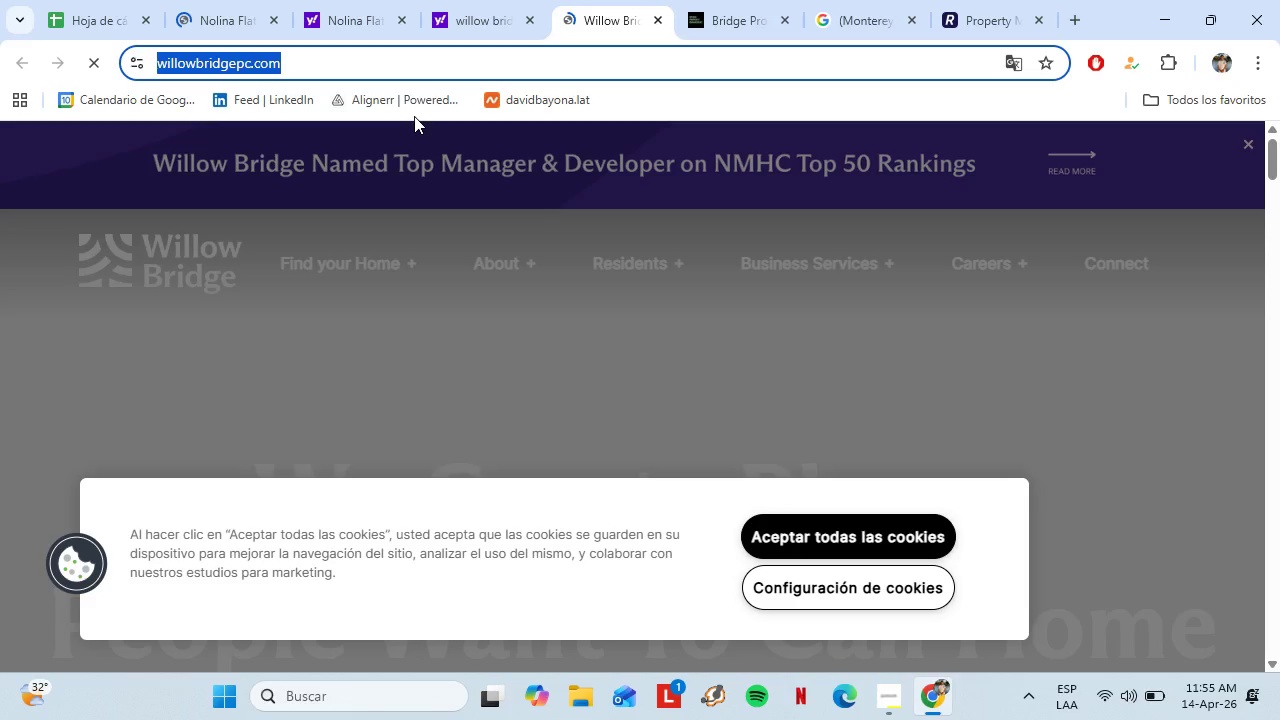 
right_click([266, 70])
 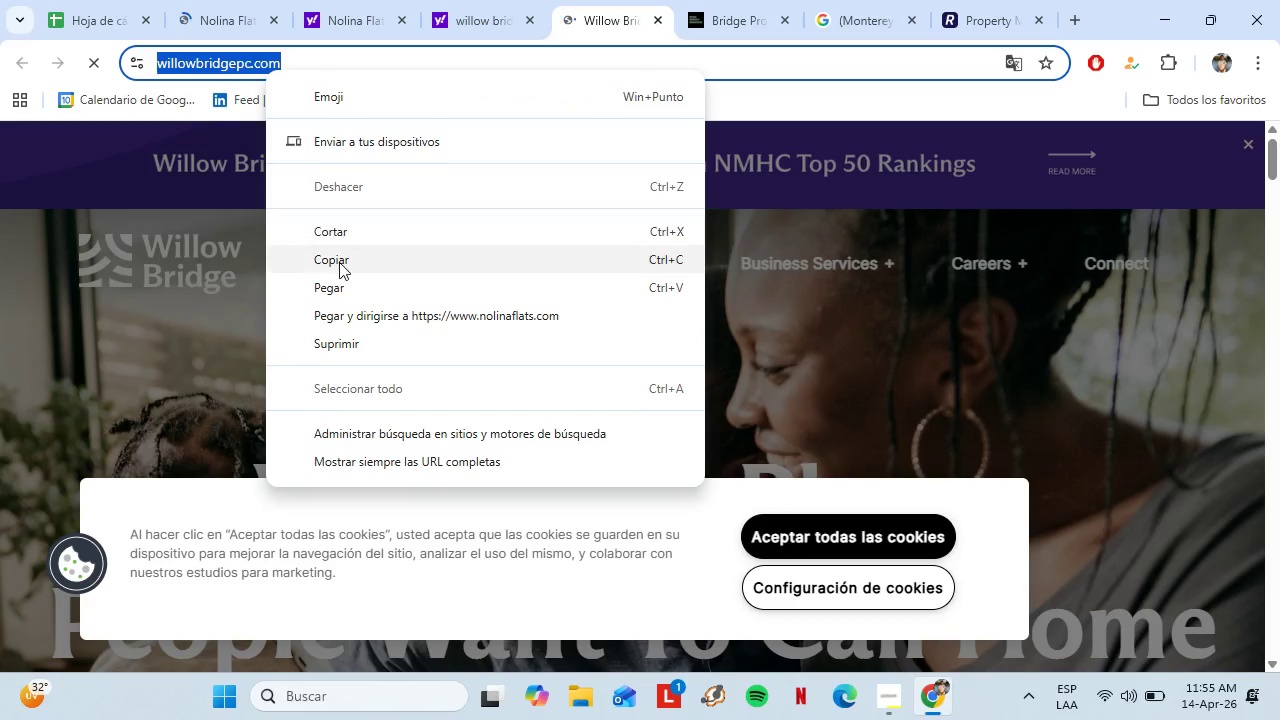 
left_click([339, 262])
 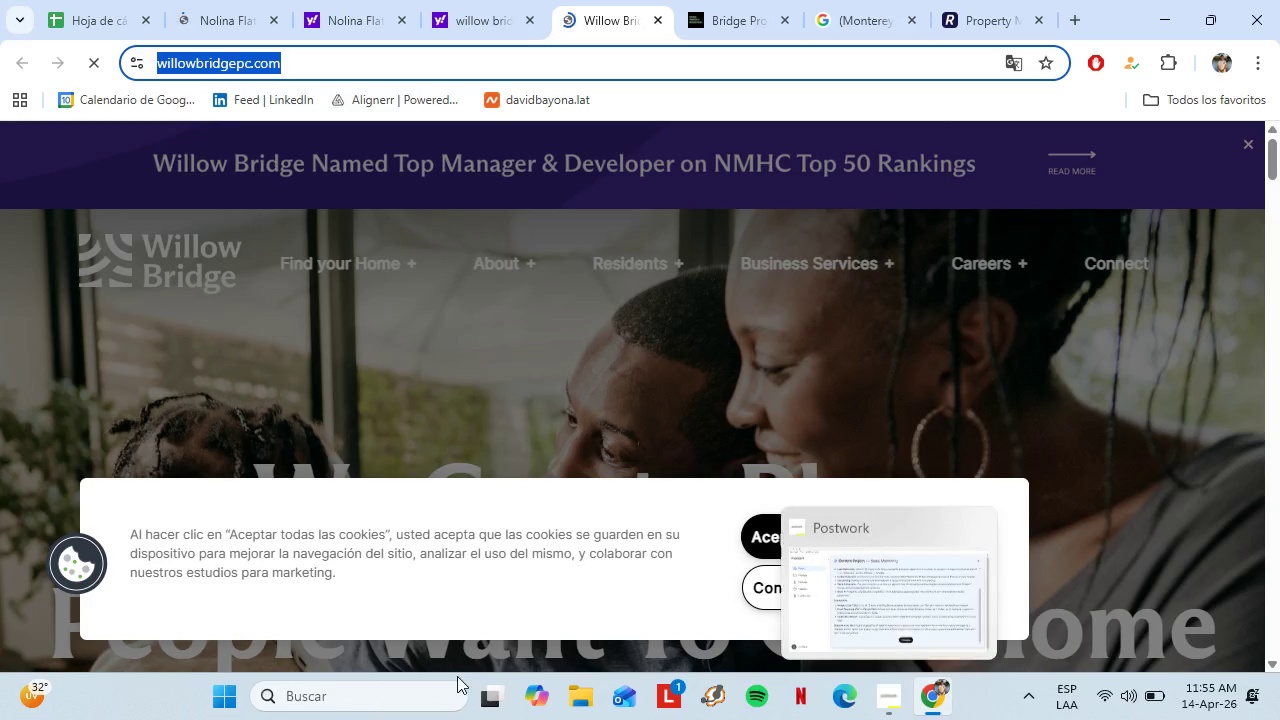 
left_click([488, 706])
 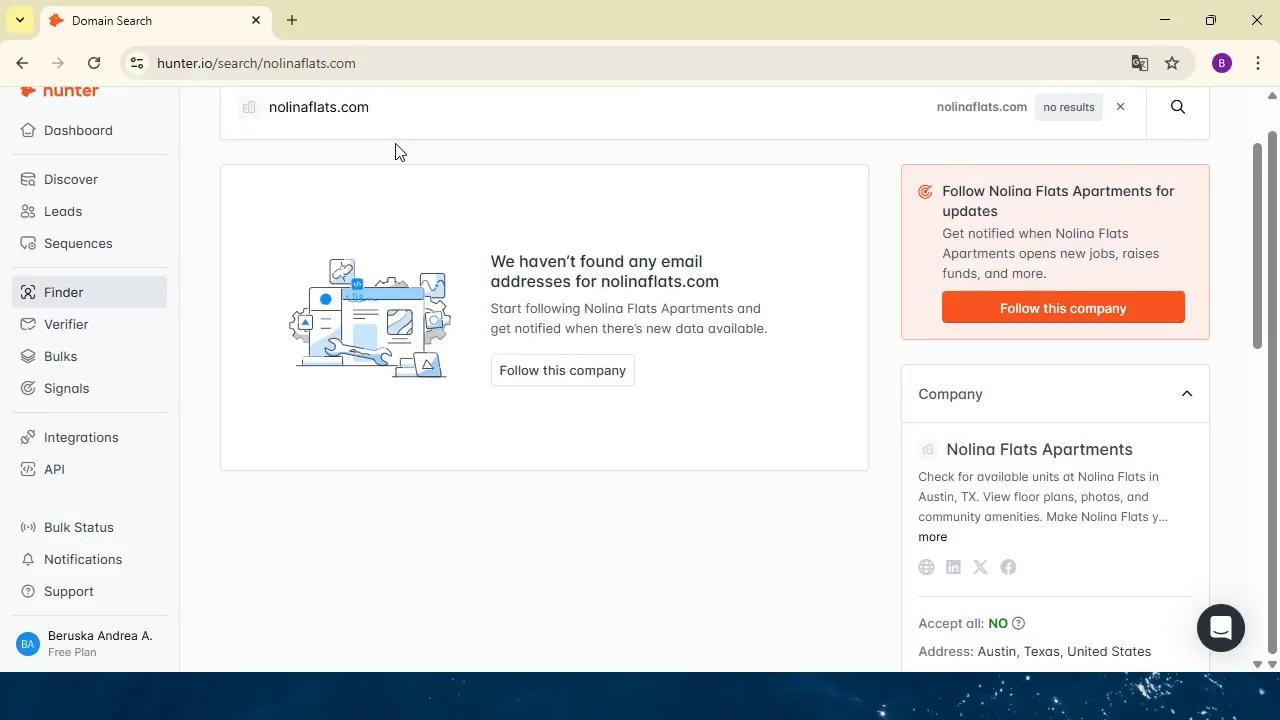 
scroll: coordinate [445, 390], scroll_direction: up, amount: 2.0
 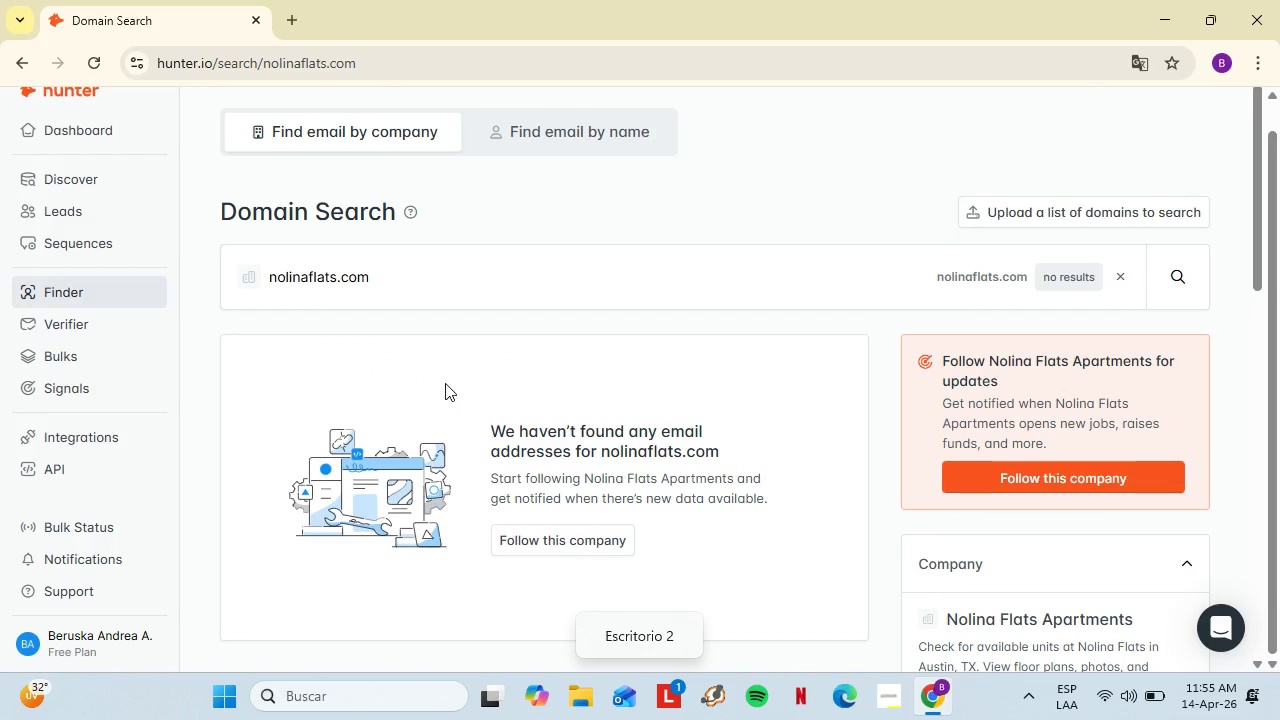 
double_click([362, 305])
 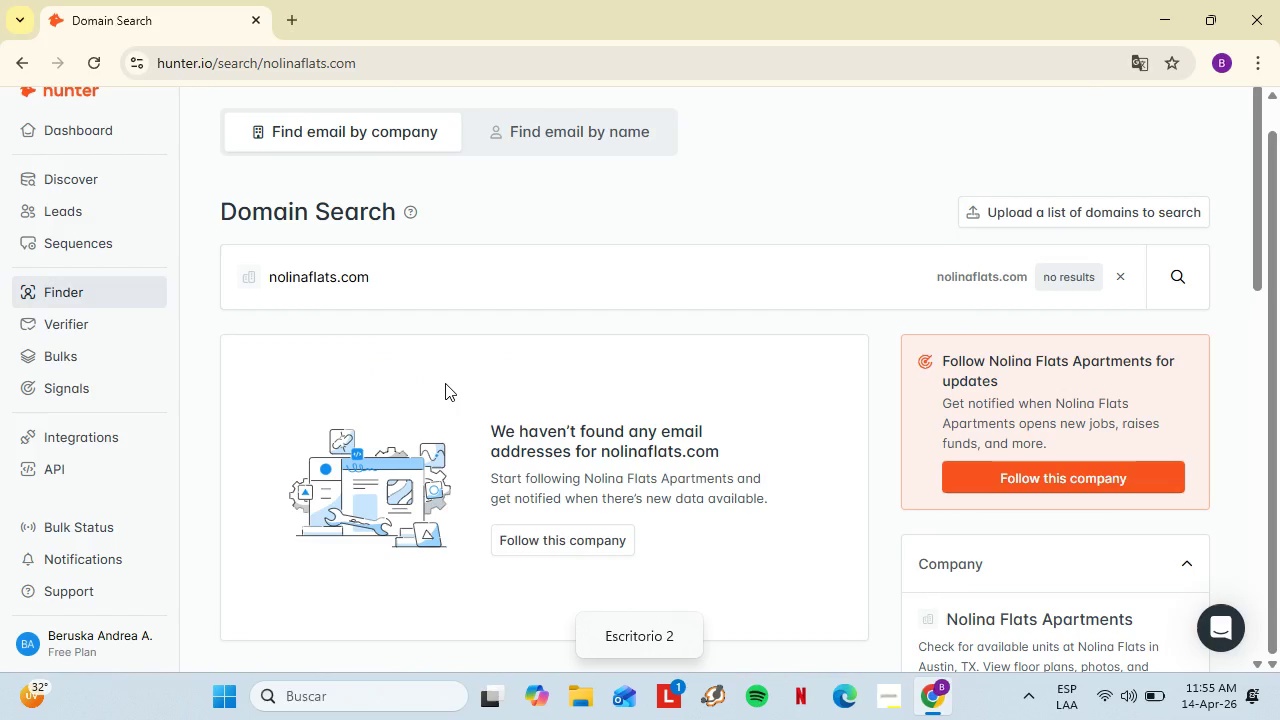 
triple_click([362, 305])
 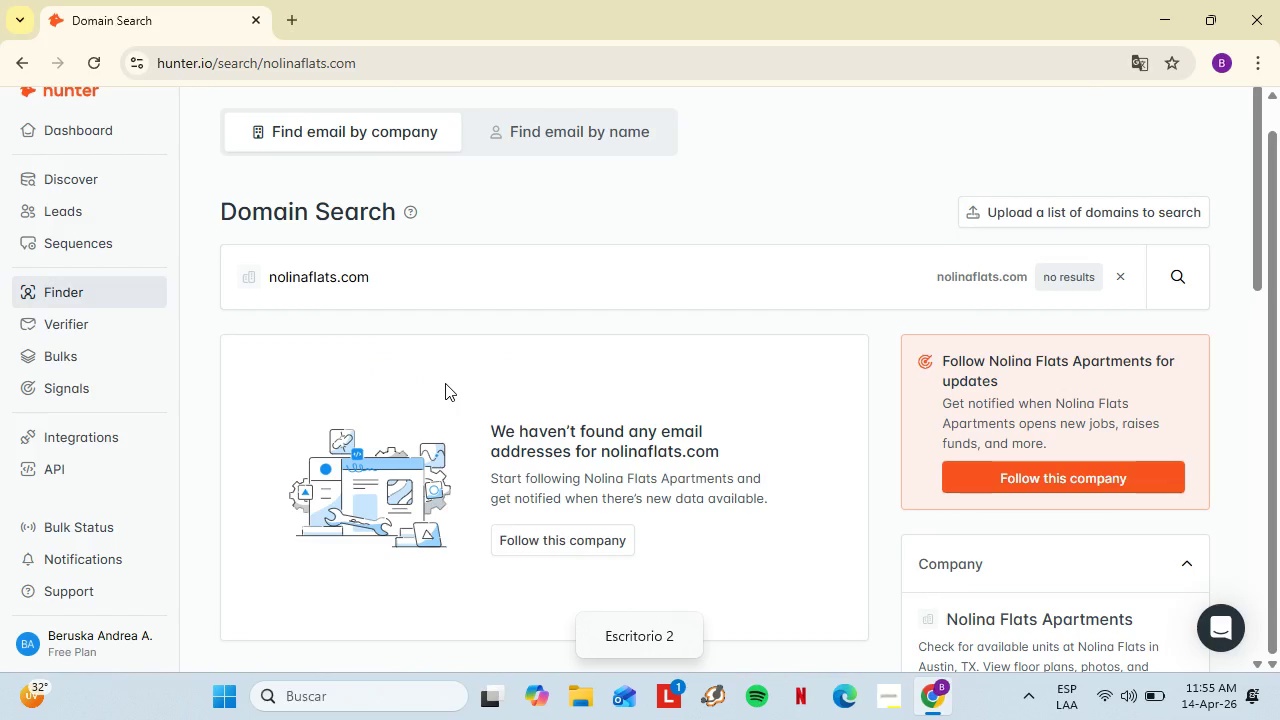 
right_click([365, 305])
 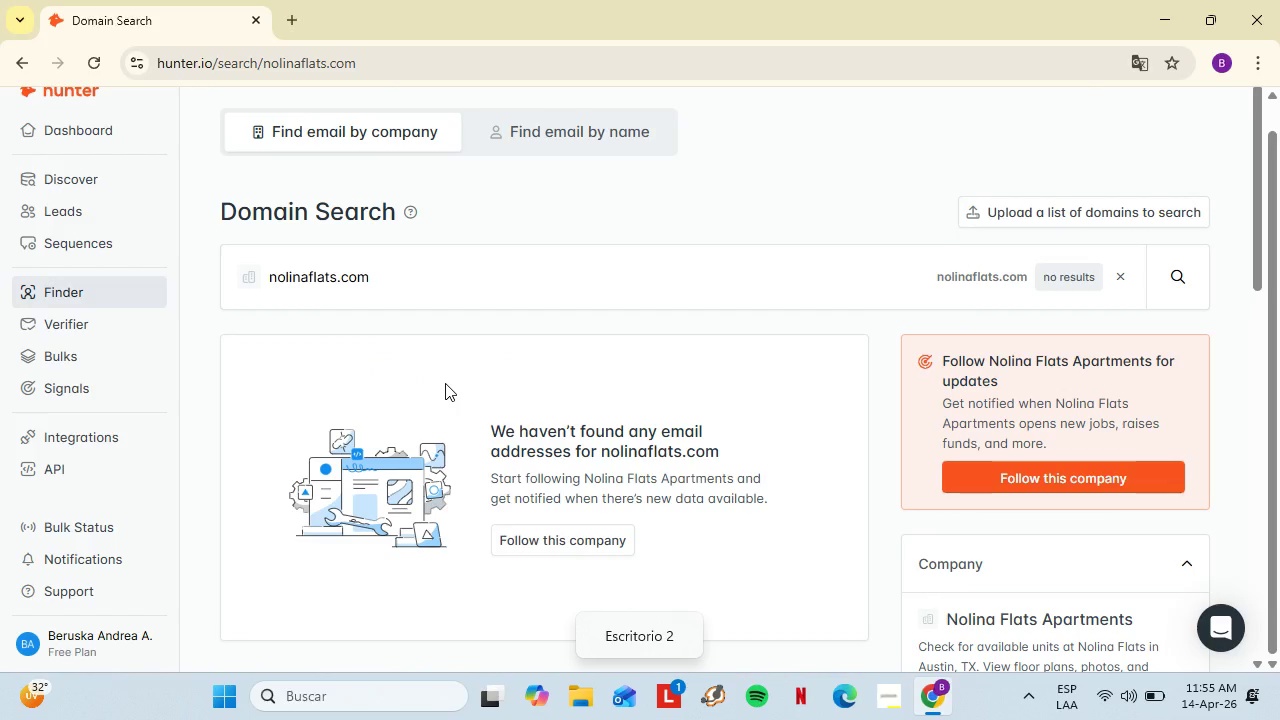 
left_click([446, 325])
 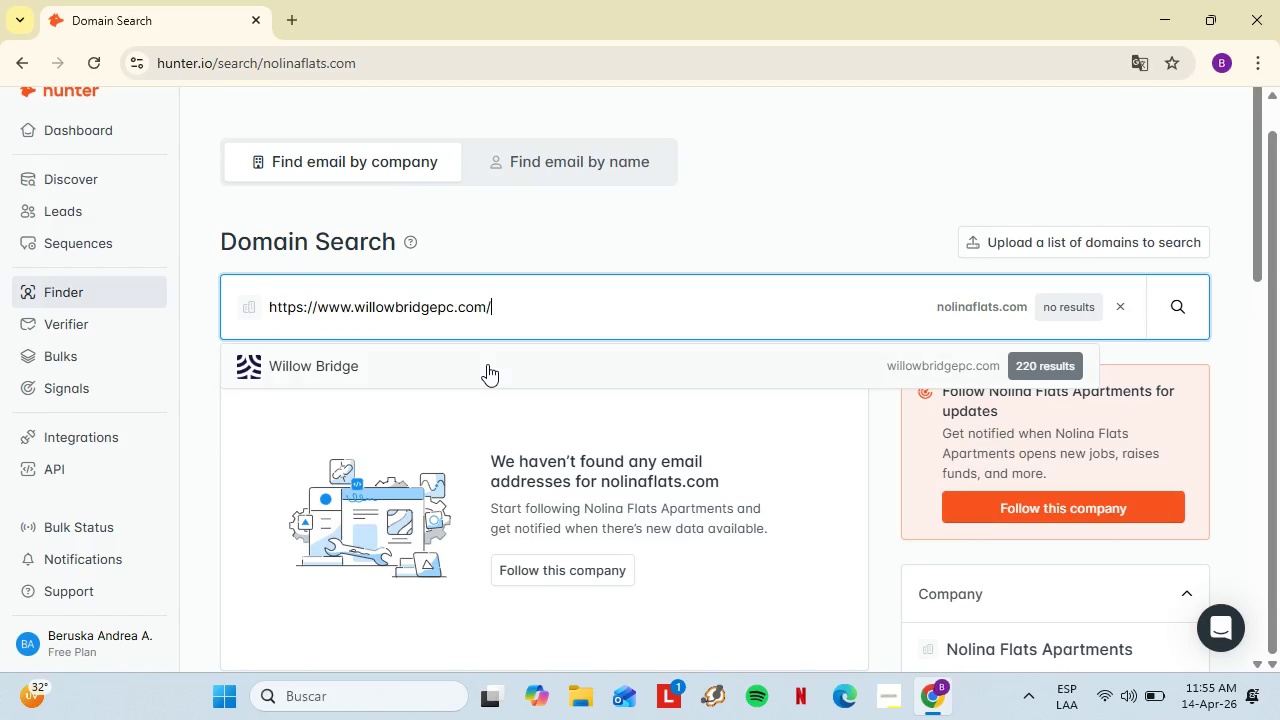 
left_click([487, 364])
 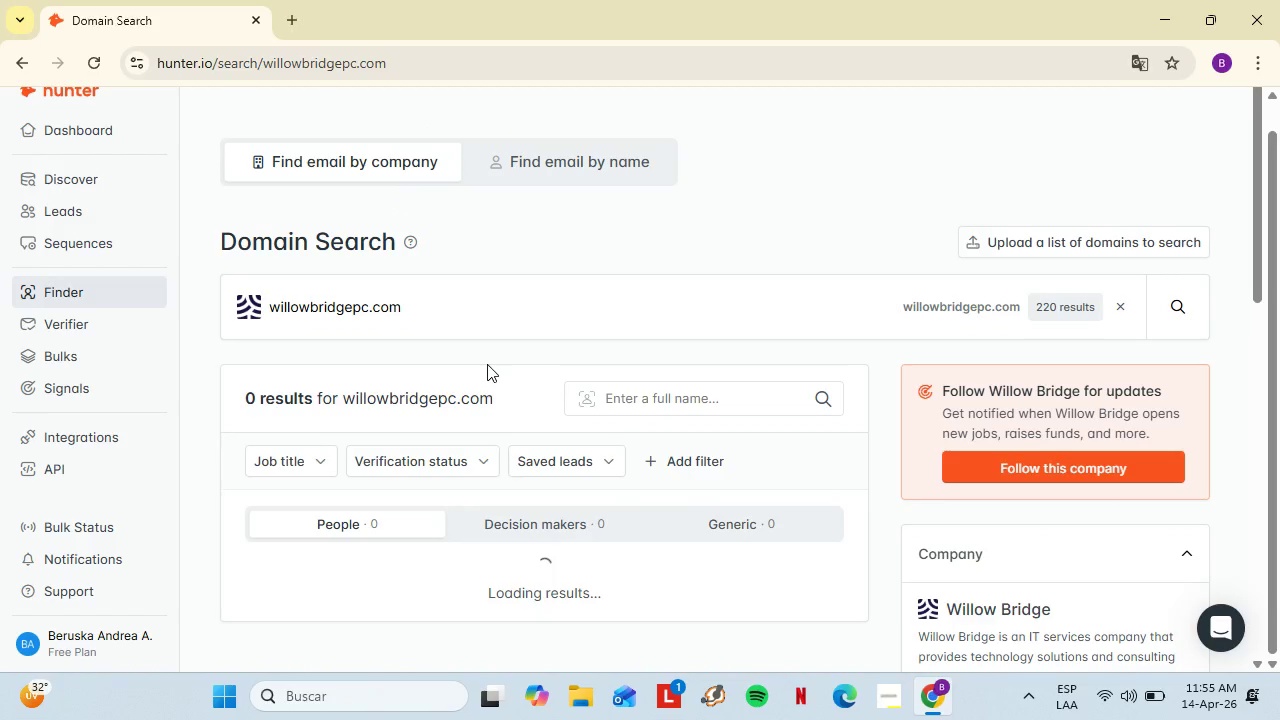 
scroll: coordinate [489, 367], scroll_direction: down, amount: 2.0
 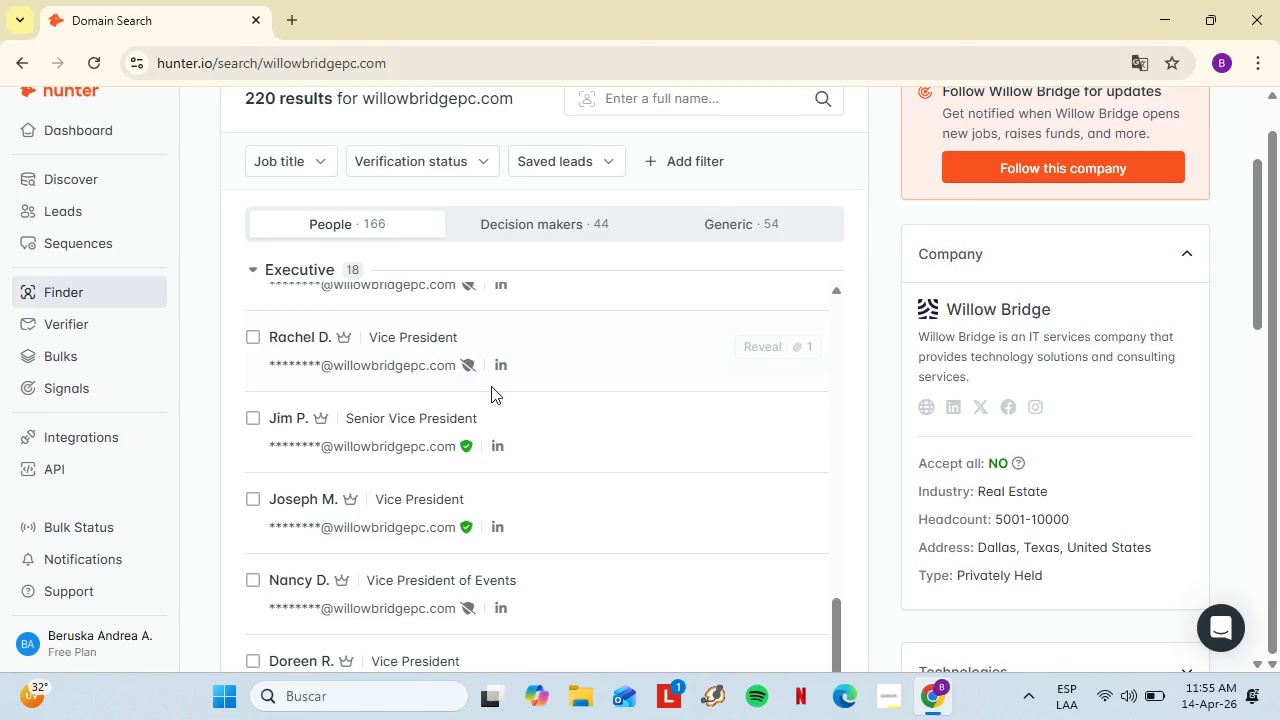 
scroll: coordinate [531, 431], scroll_direction: up, amount: 12.0
 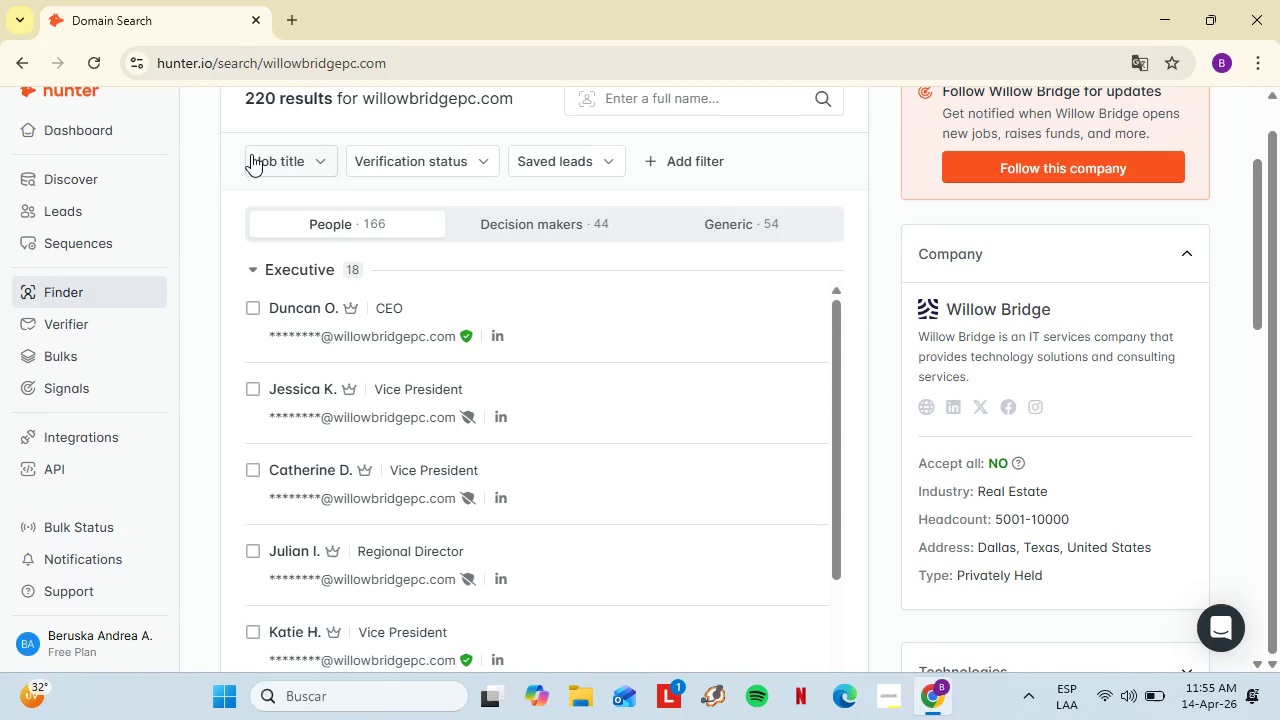 
left_click([251, 154])
 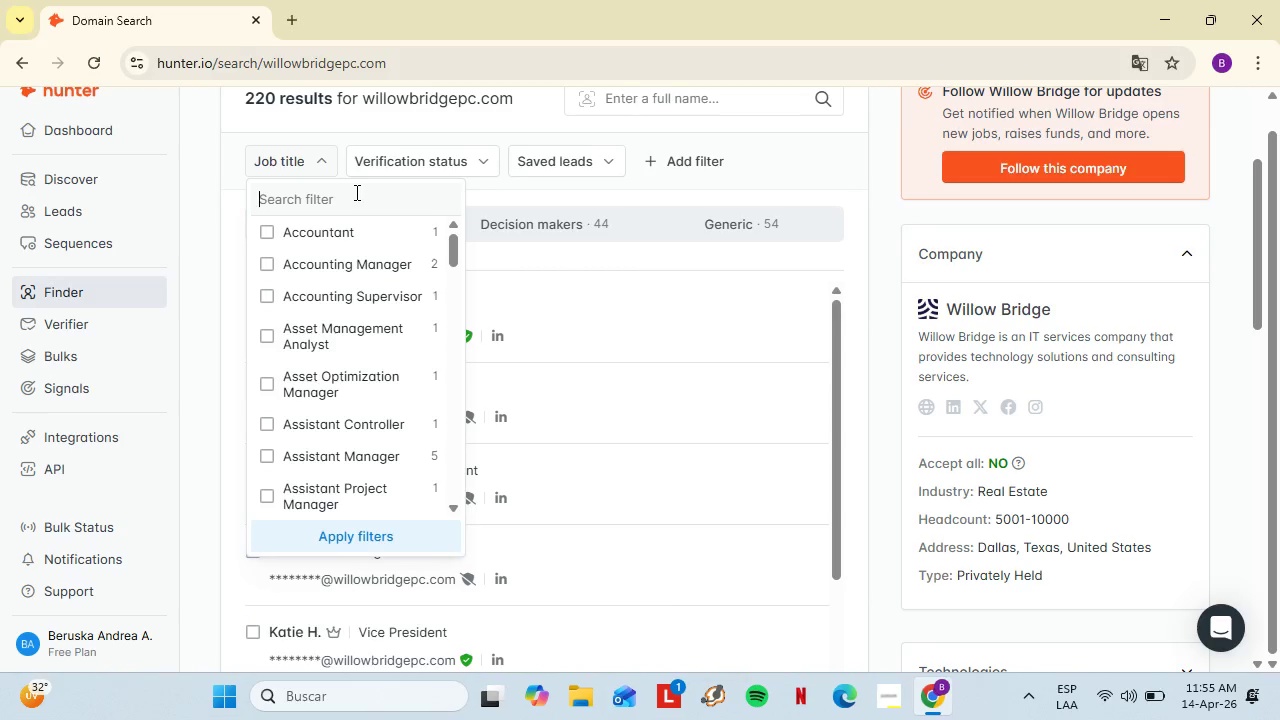 
left_click([355, 192])
 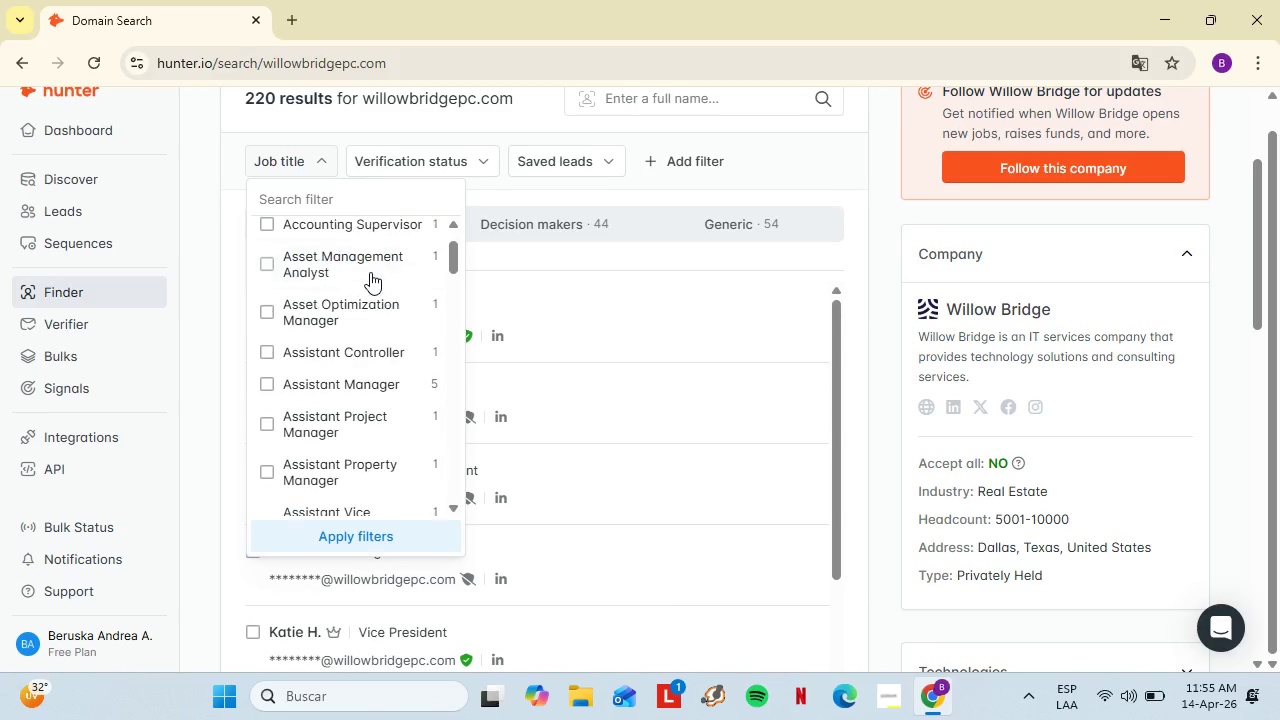 
scroll: coordinate [371, 336], scroll_direction: down, amount: 4.0
 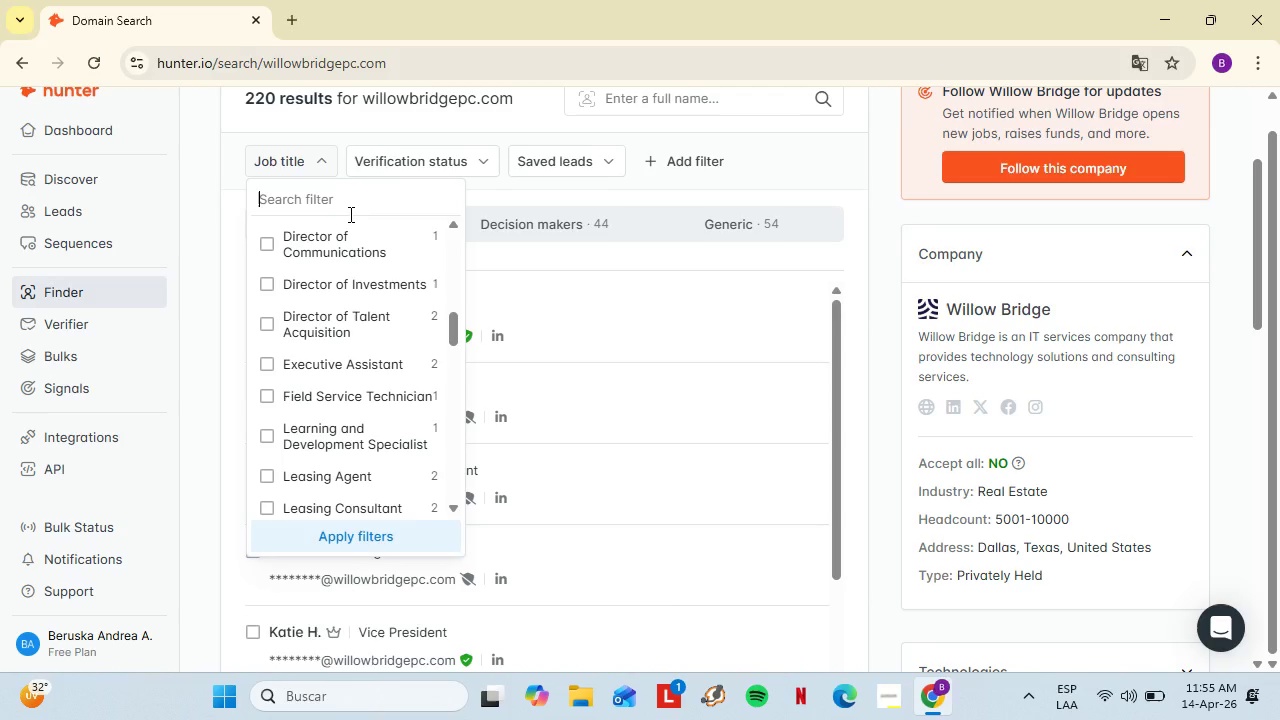 
type(leasi)
 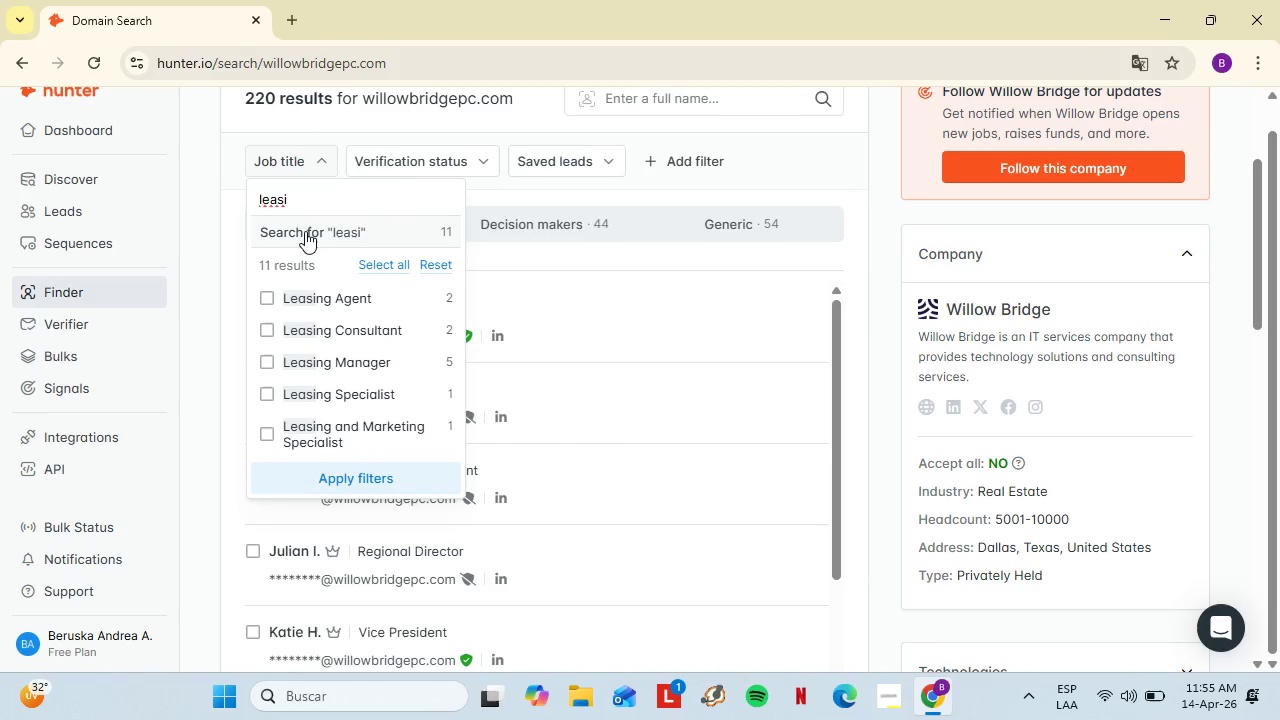 
key(Backspace)
key(Backspace)
key(Backspace)
key(Backspace)
key(Backspace)
type(prper)
 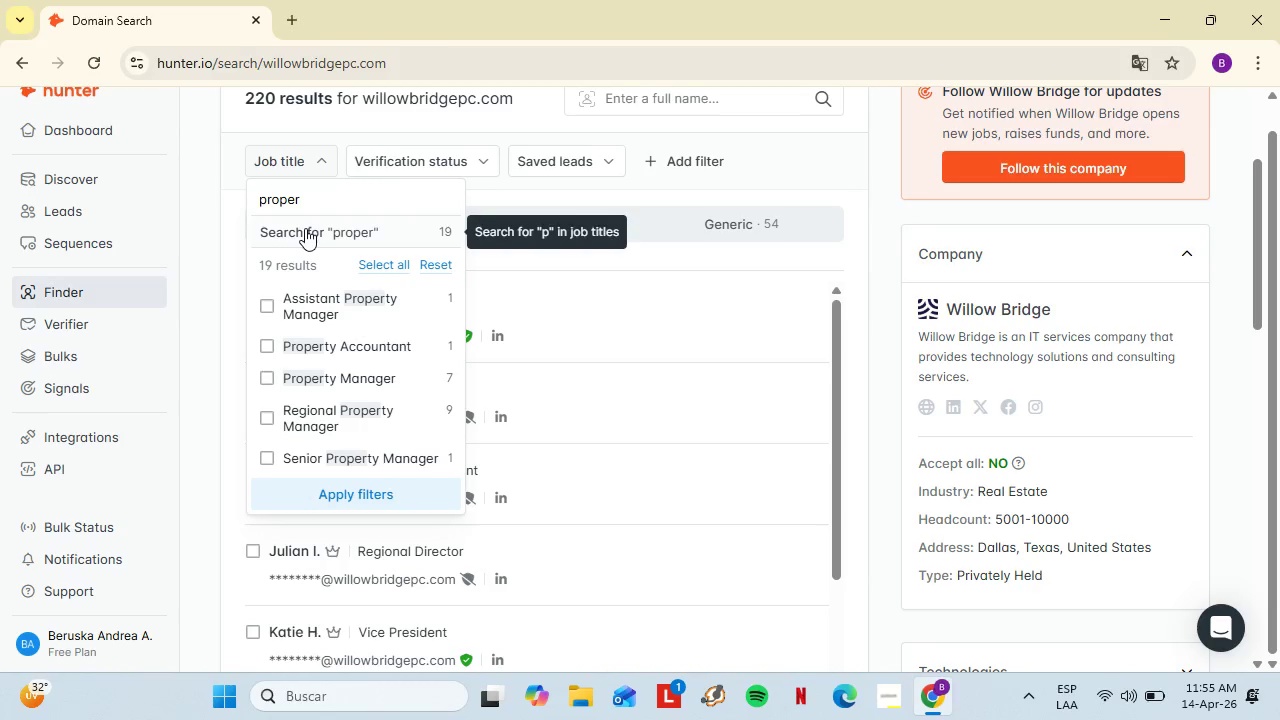 
left_click([330, 449])
 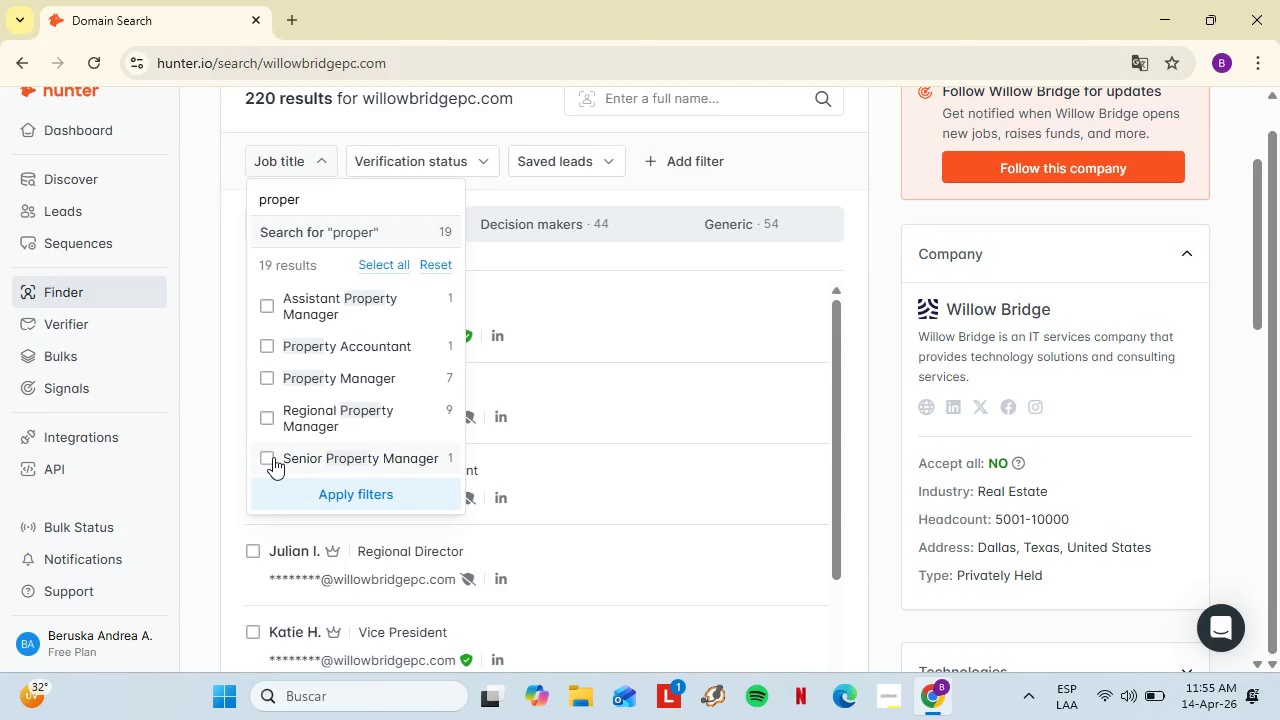 
left_click([272, 457])
 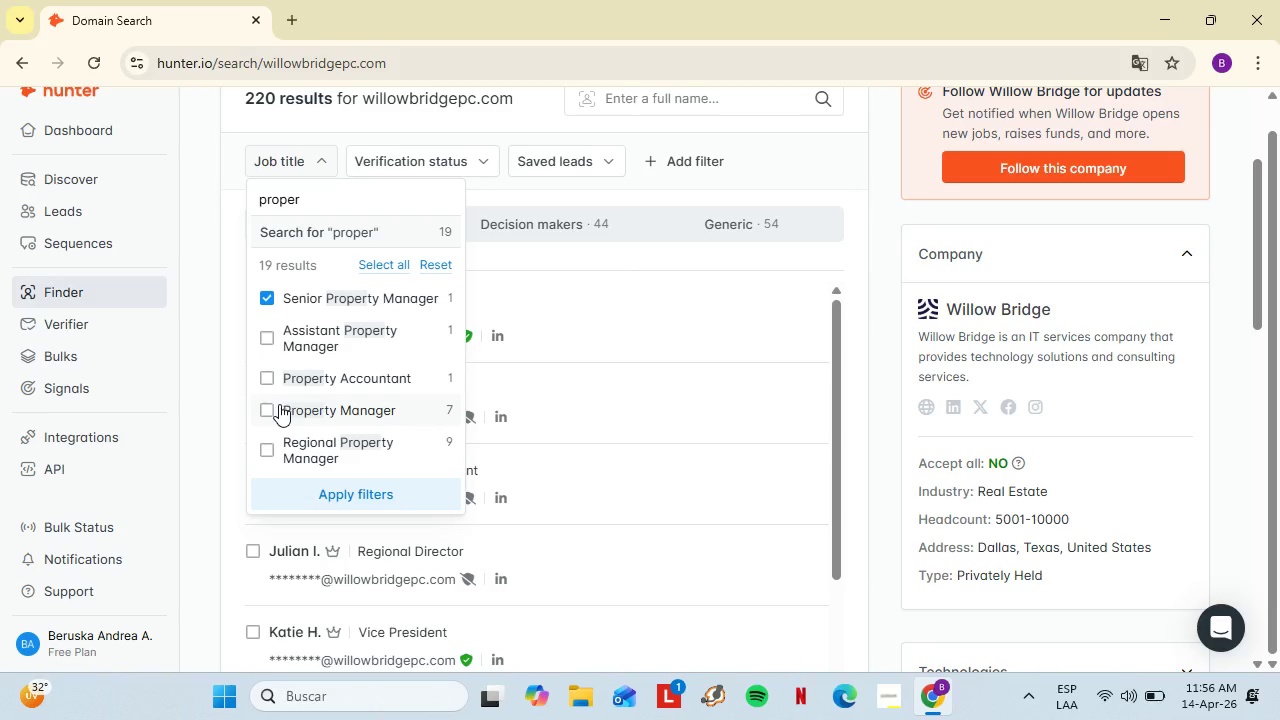 
left_click([264, 410])
 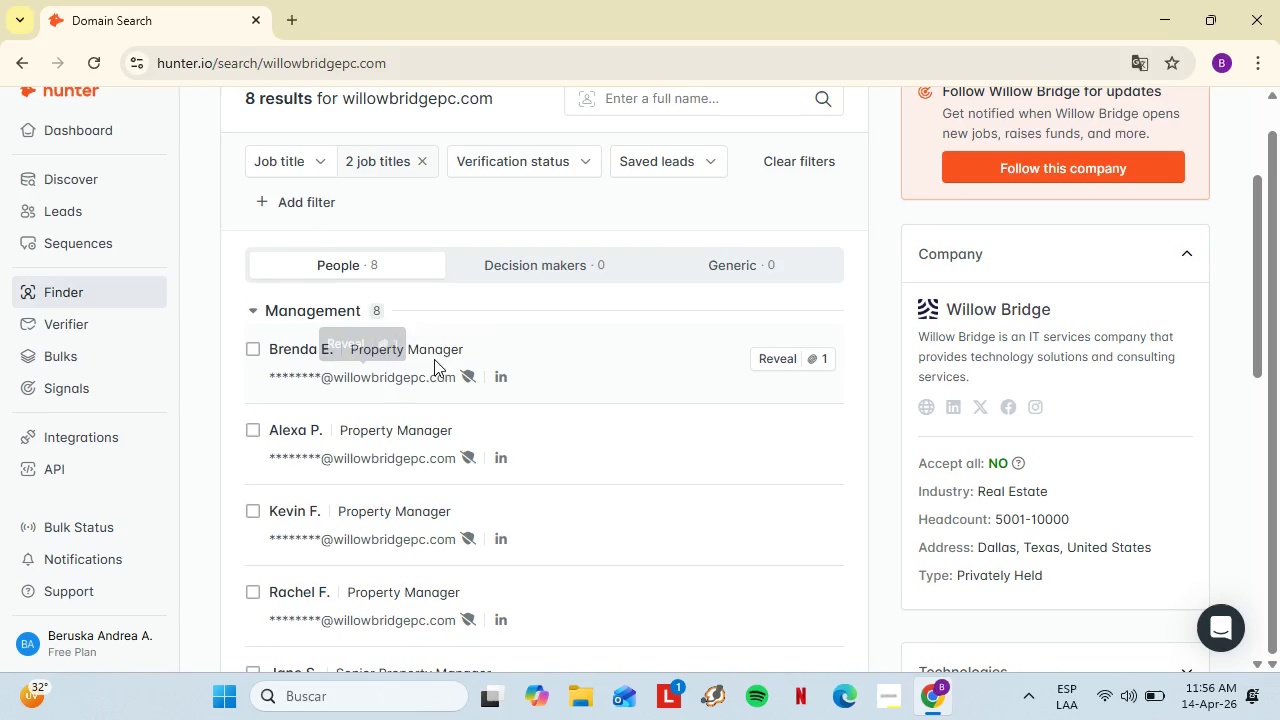 
scroll: coordinate [488, 398], scroll_direction: down, amount: 3.0
 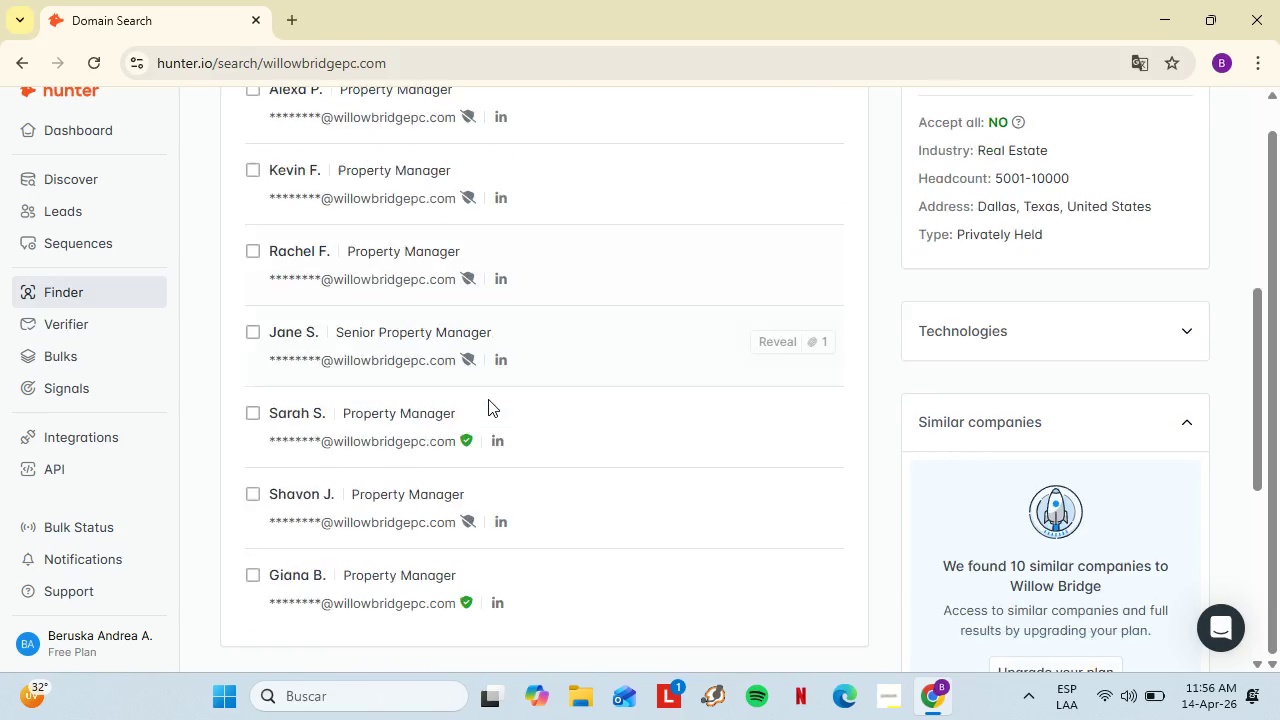 
scroll: coordinate [488, 399], scroll_direction: none, amount: 0.0
 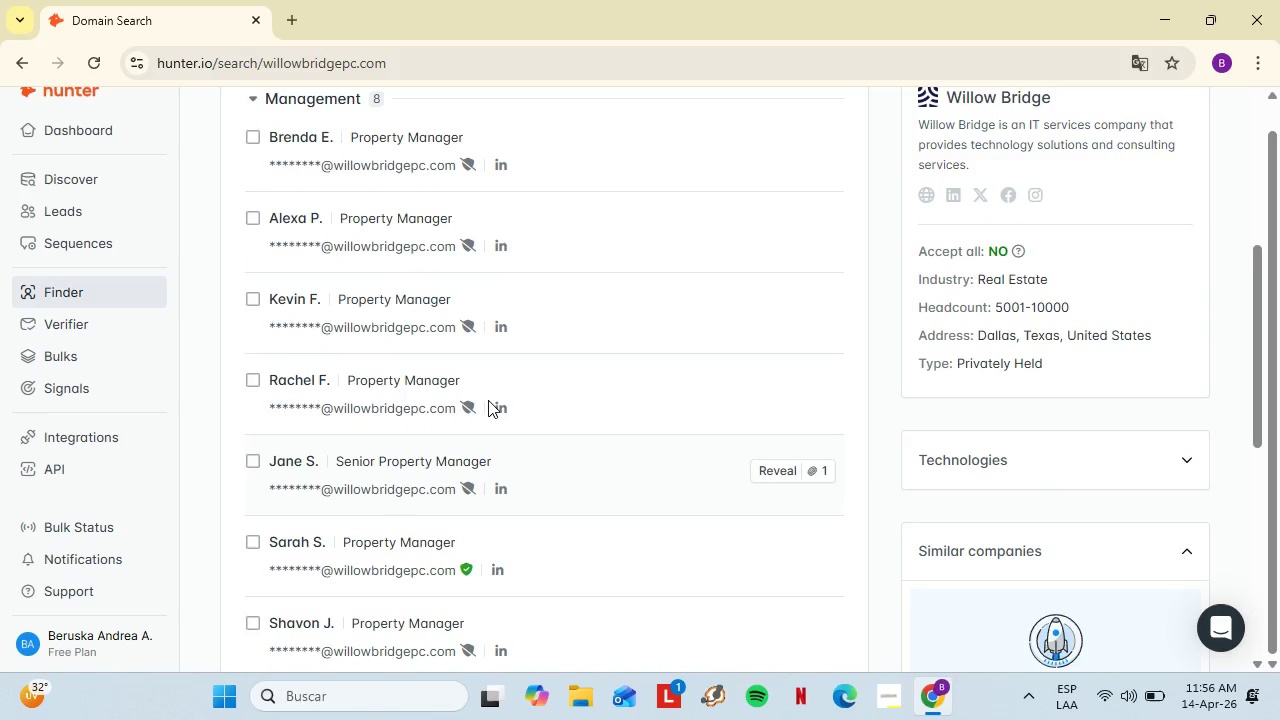 
scroll: coordinate [488, 400], scroll_direction: up, amount: 1.0
 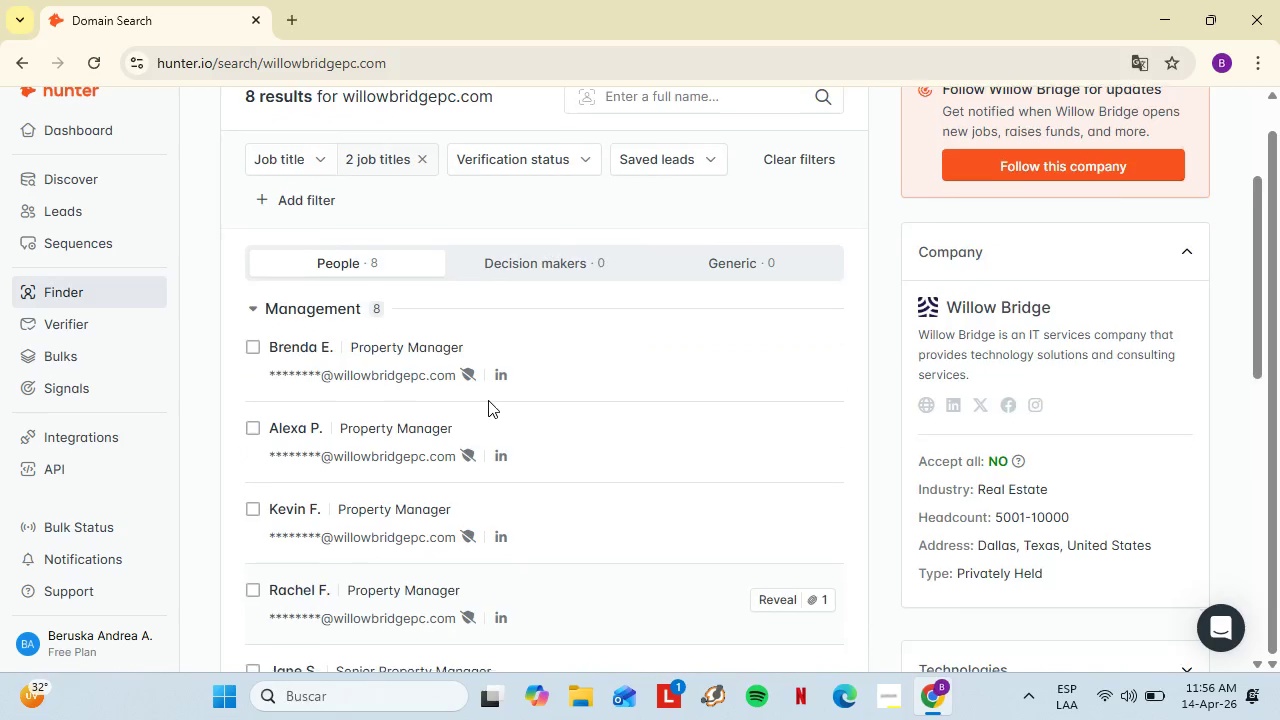 
scroll: coordinate [488, 400], scroll_direction: down, amount: 3.0
 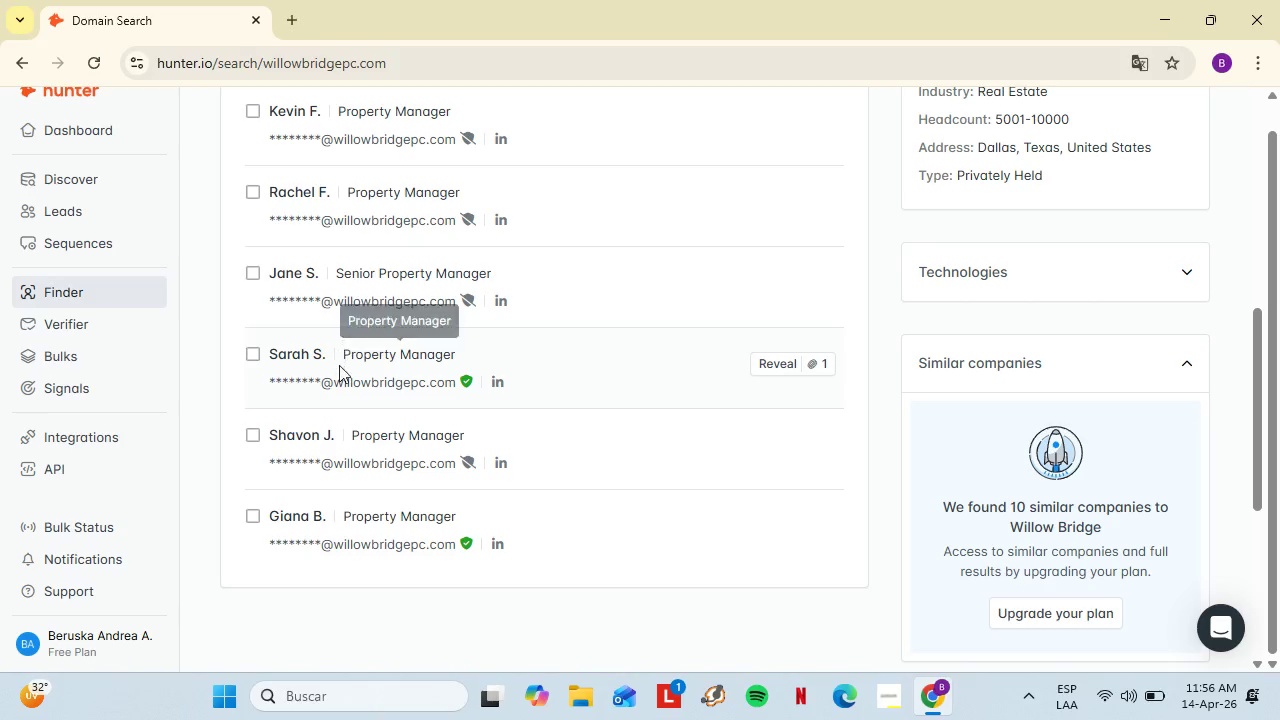 
left_click([799, 361])
 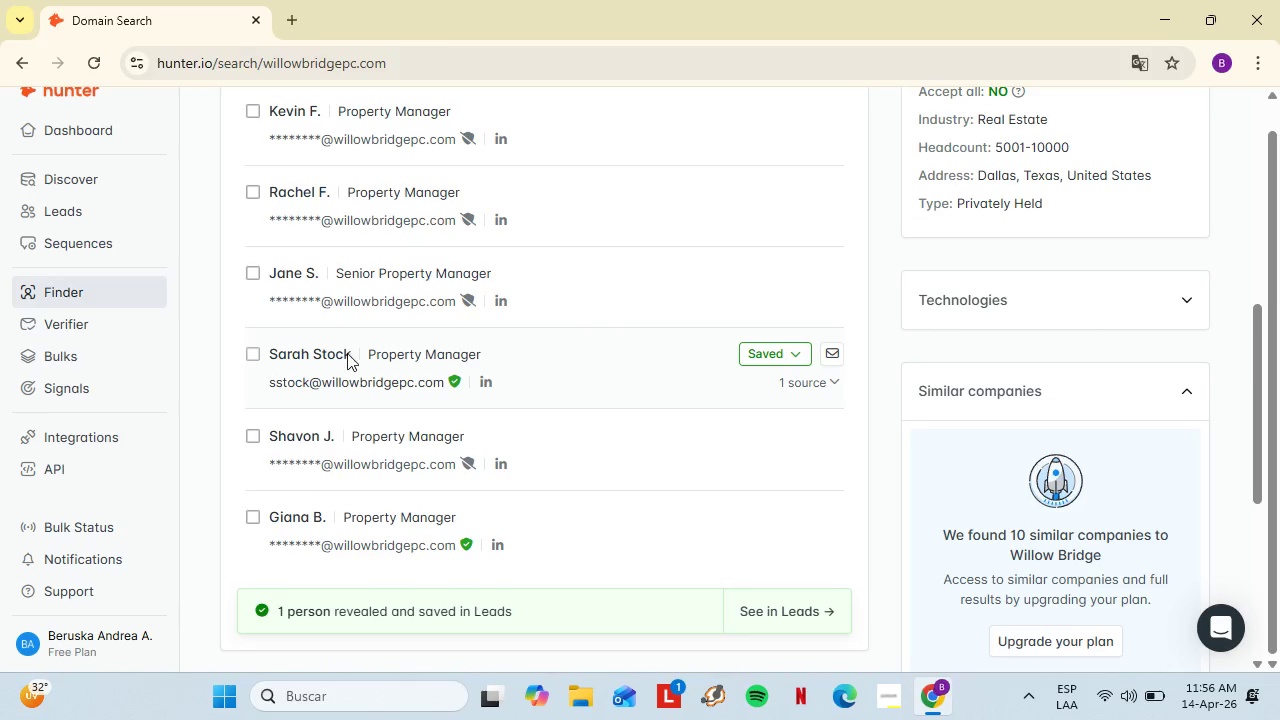 
left_click_drag(start_coordinate=[355, 352], to_coordinate=[269, 353])
 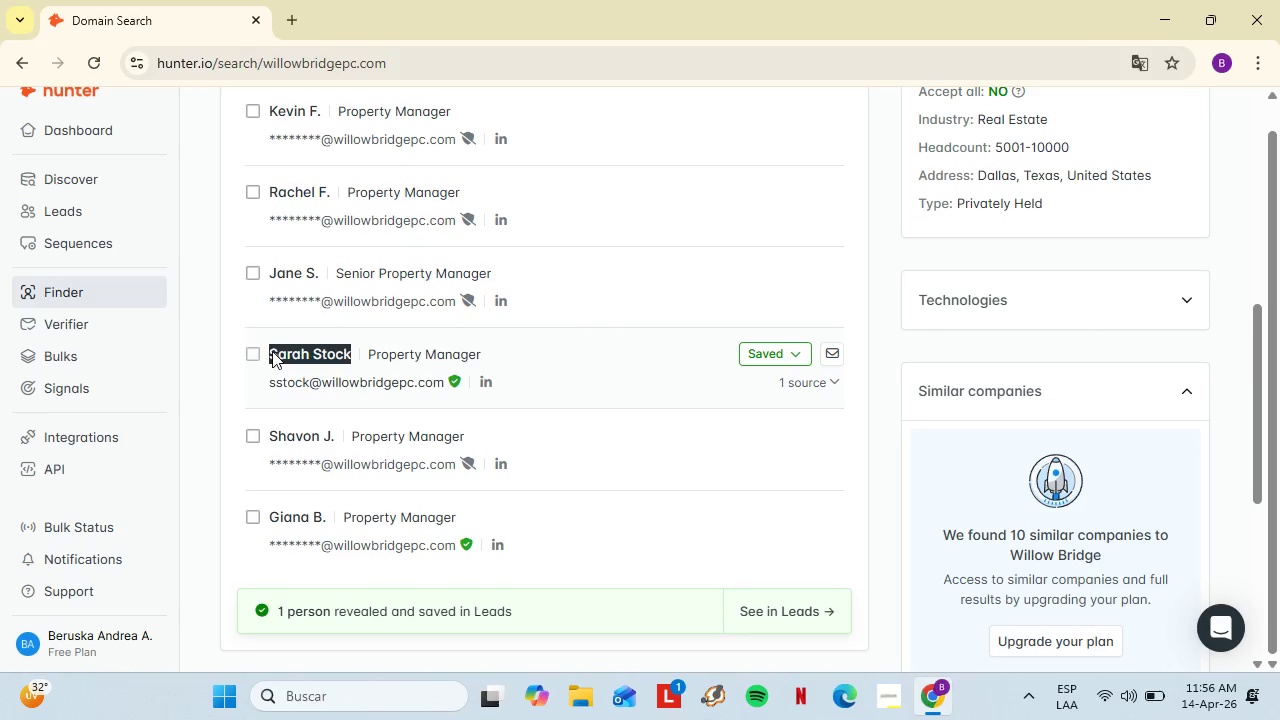 
key(Control+C)
 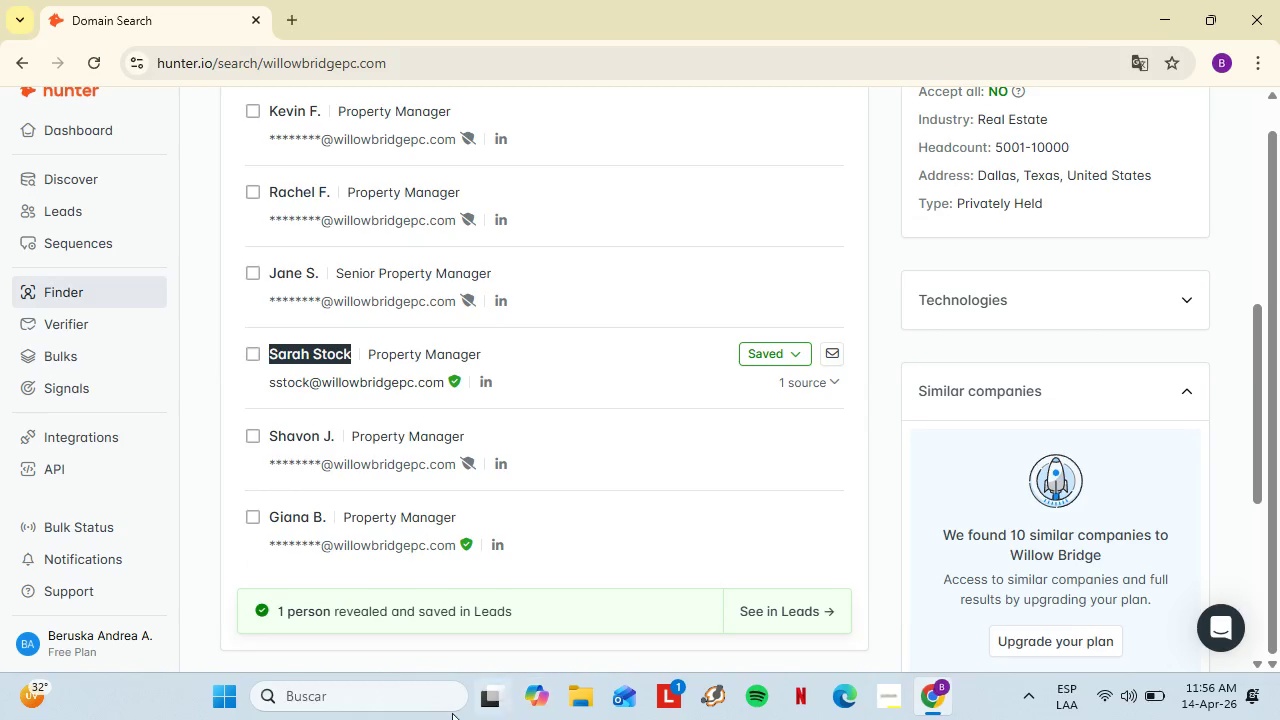 
left_click([482, 697])
 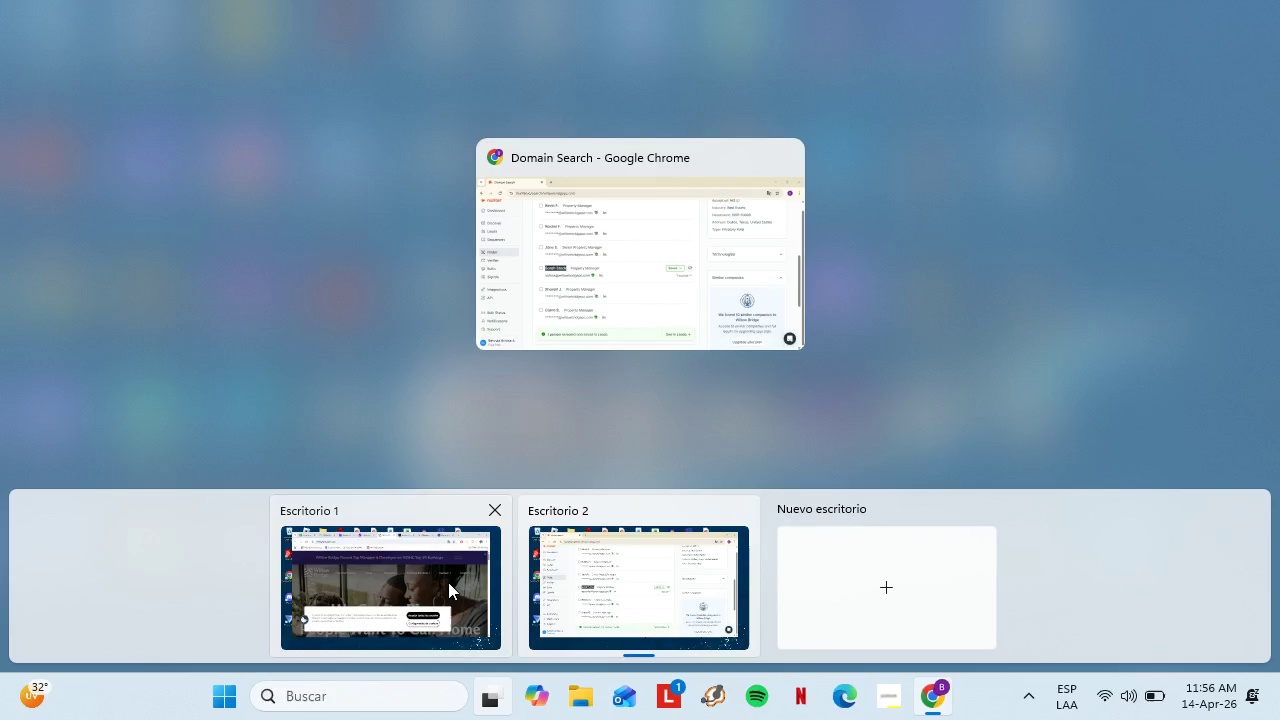 
left_click([448, 582])
 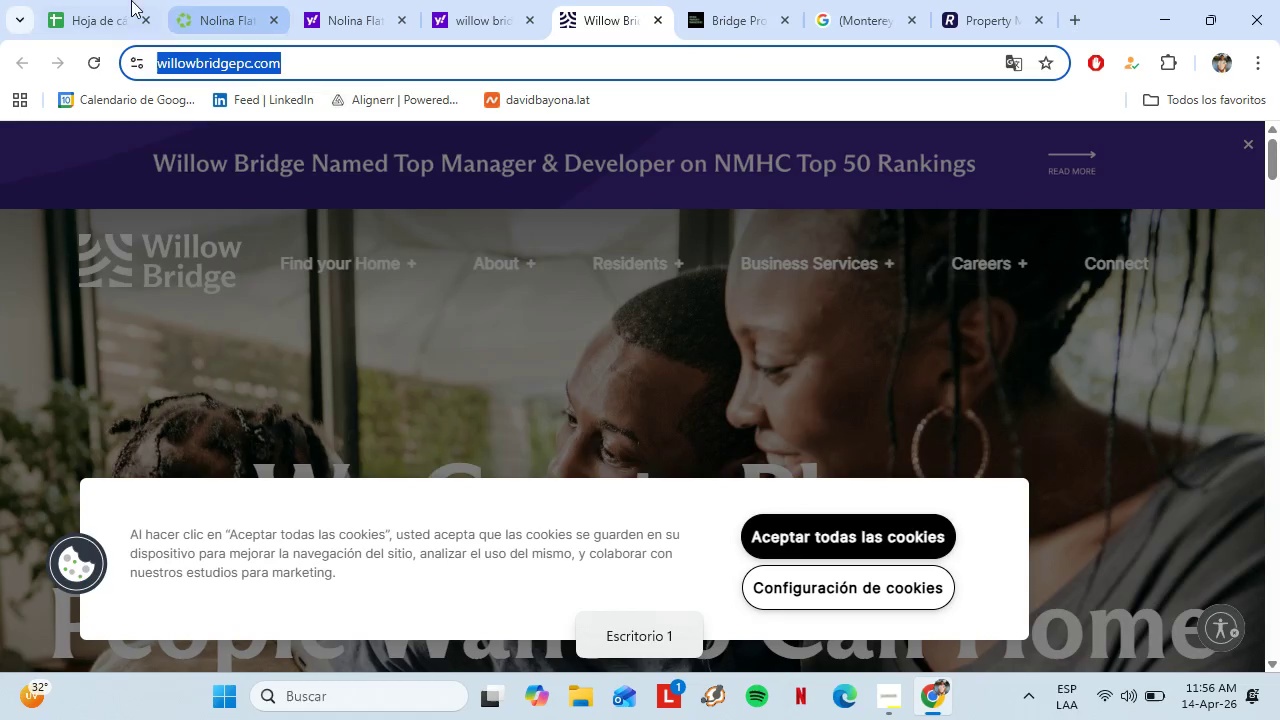 
left_click([104, 0])
 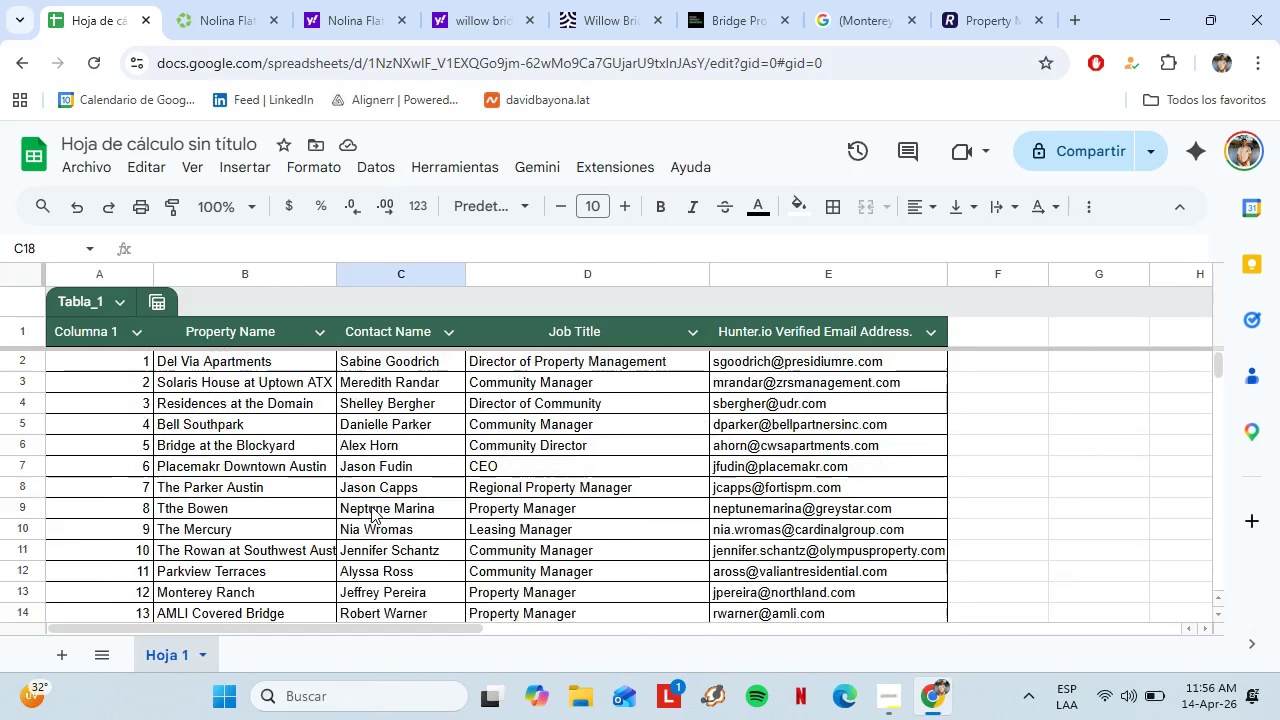 
scroll: coordinate [371, 506], scroll_direction: up, amount: 3.0
 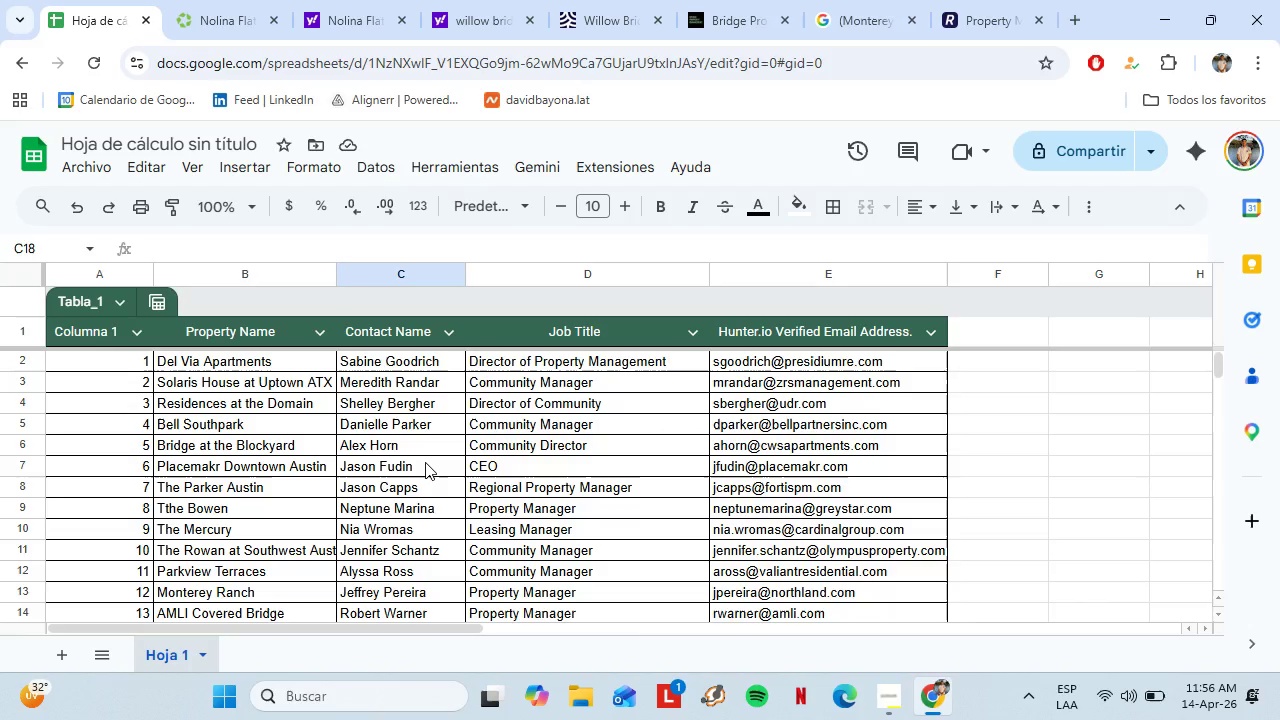 
wait(5.71)
 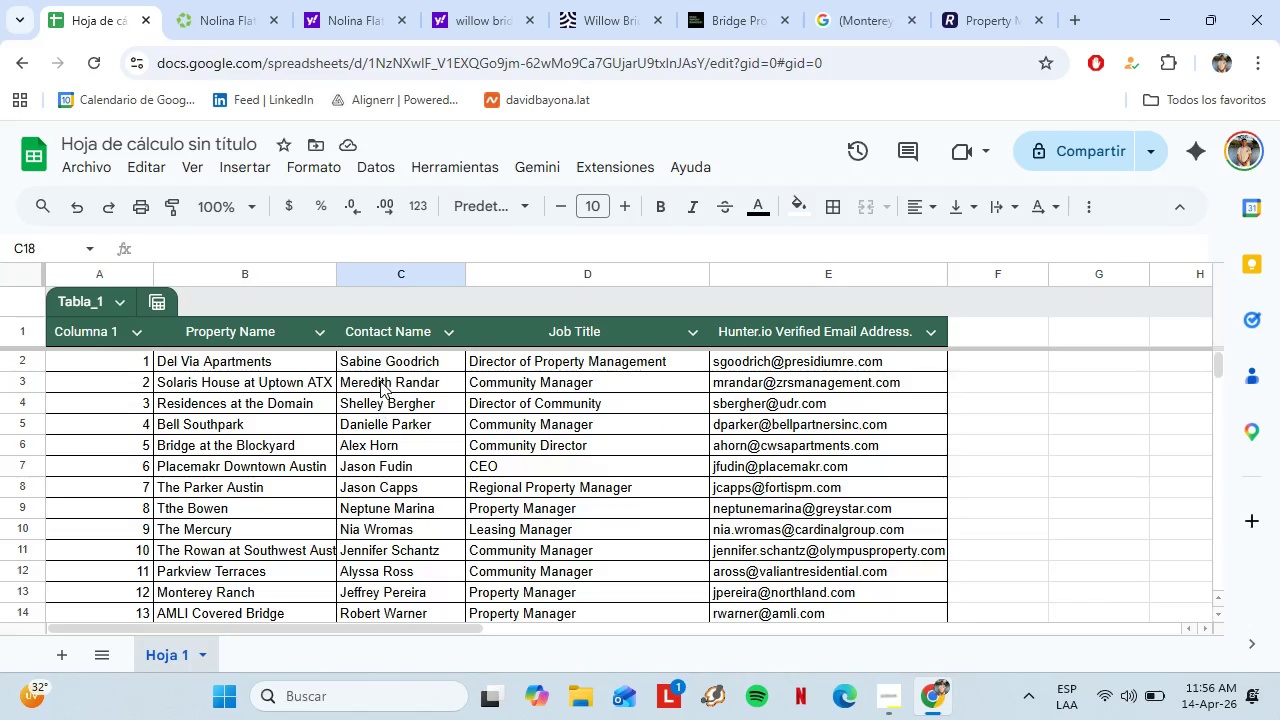 
scroll: coordinate [425, 462], scroll_direction: down, amount: 1.0
 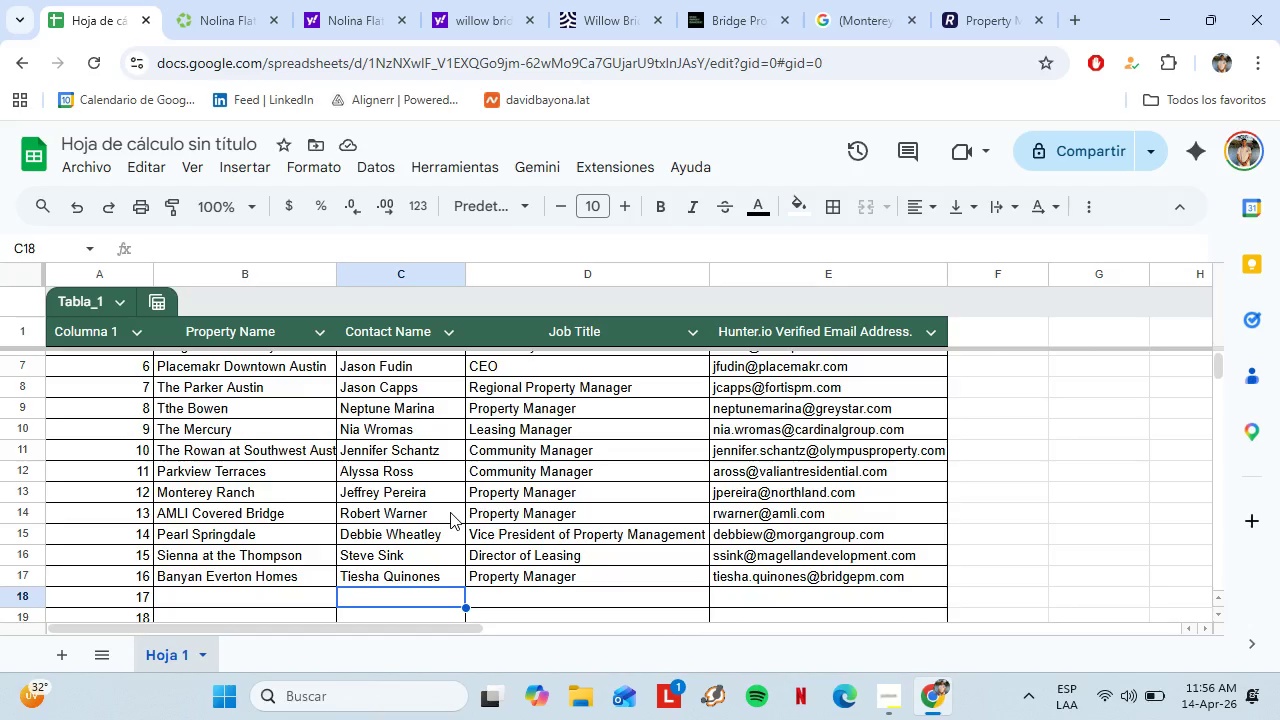 
key(Control+Shift+V)
 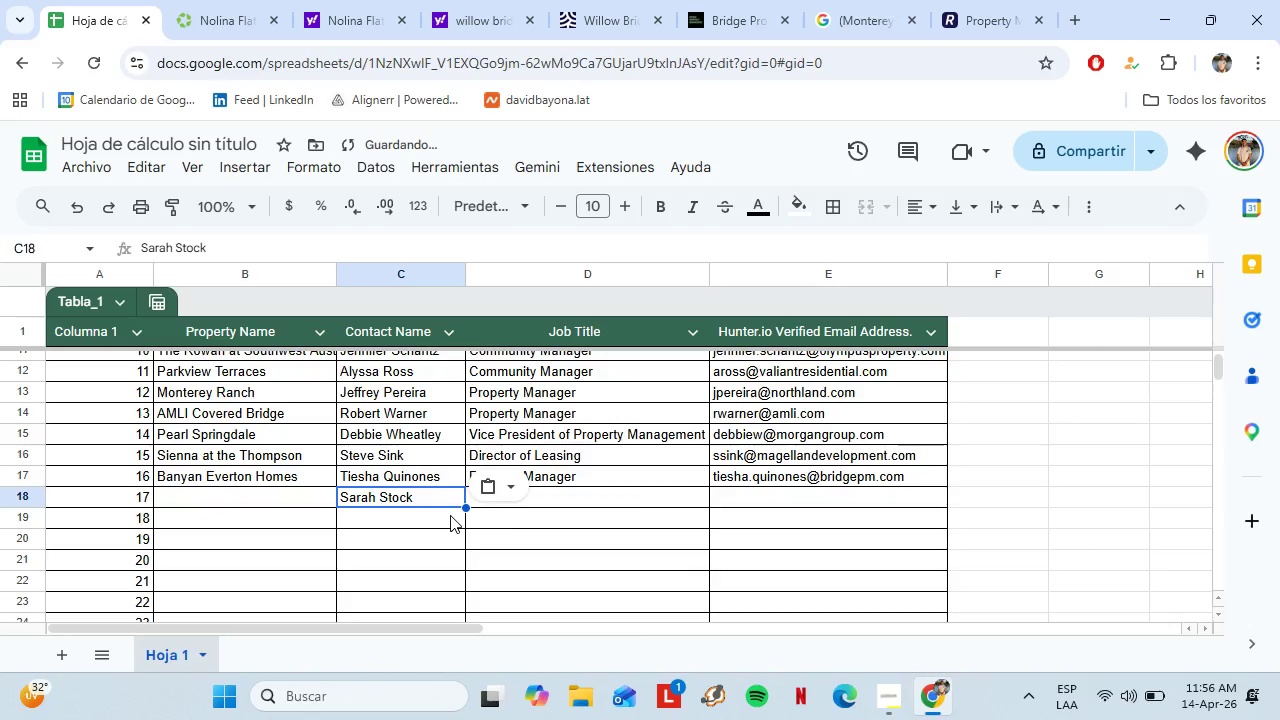 
scroll: coordinate [450, 515], scroll_direction: down, amount: 1.0
 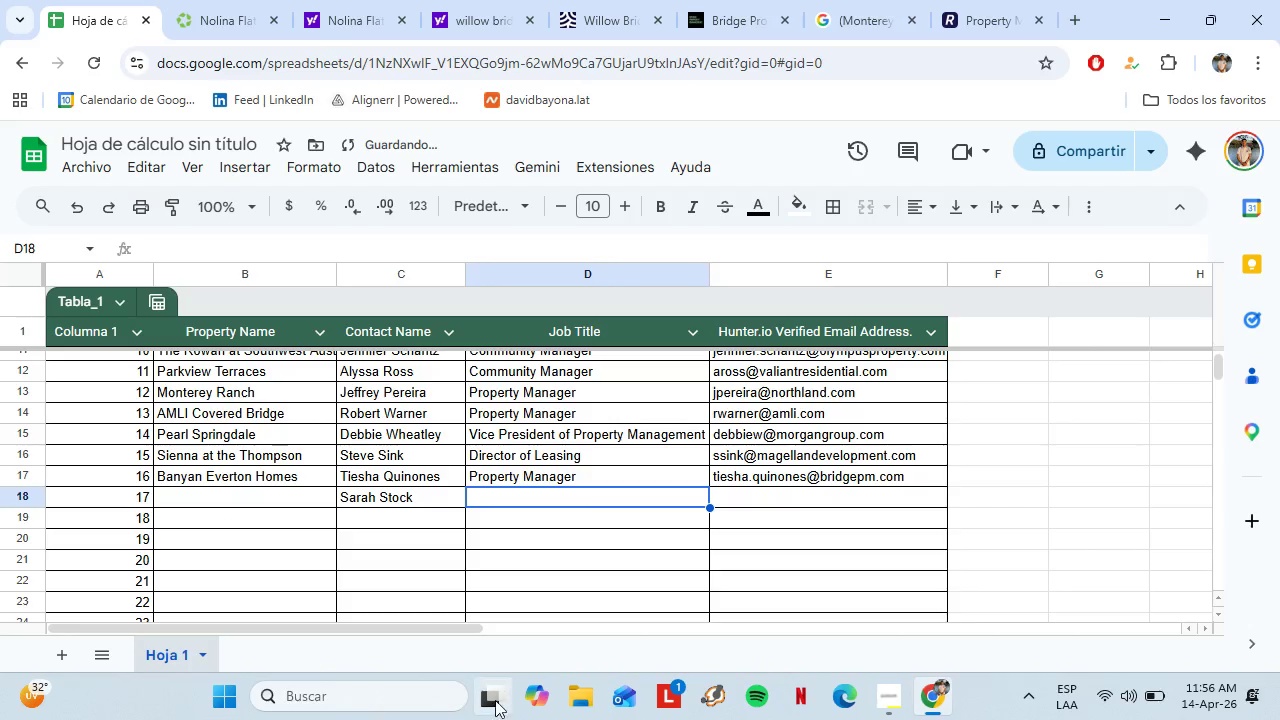 
left_click([490, 703])
 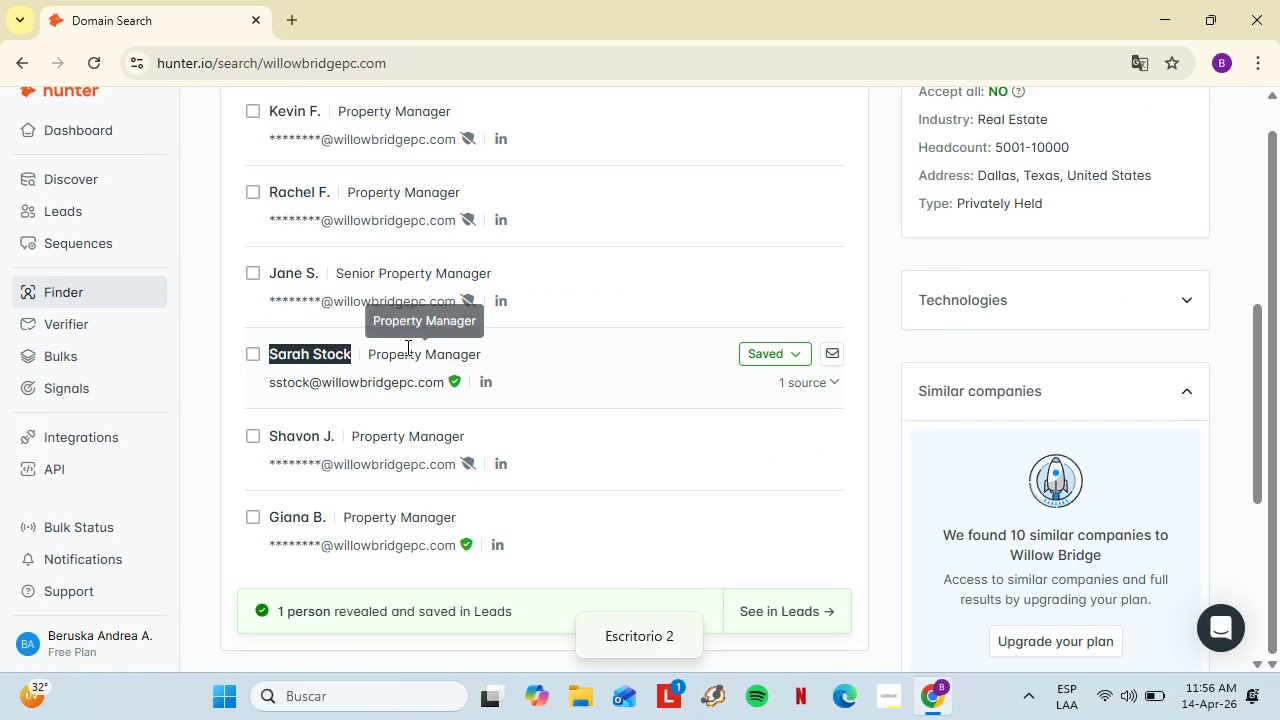 
left_click([376, 355])
 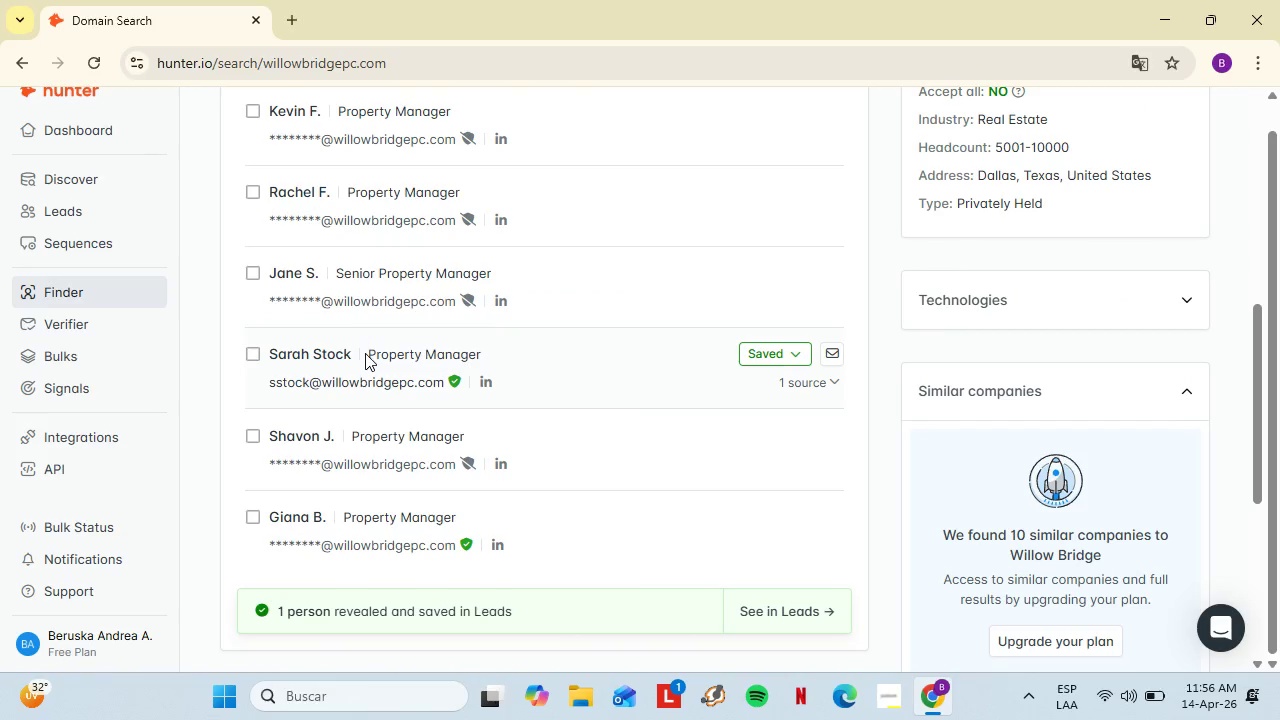 
left_click_drag(start_coordinate=[365, 353], to_coordinate=[530, 359])
 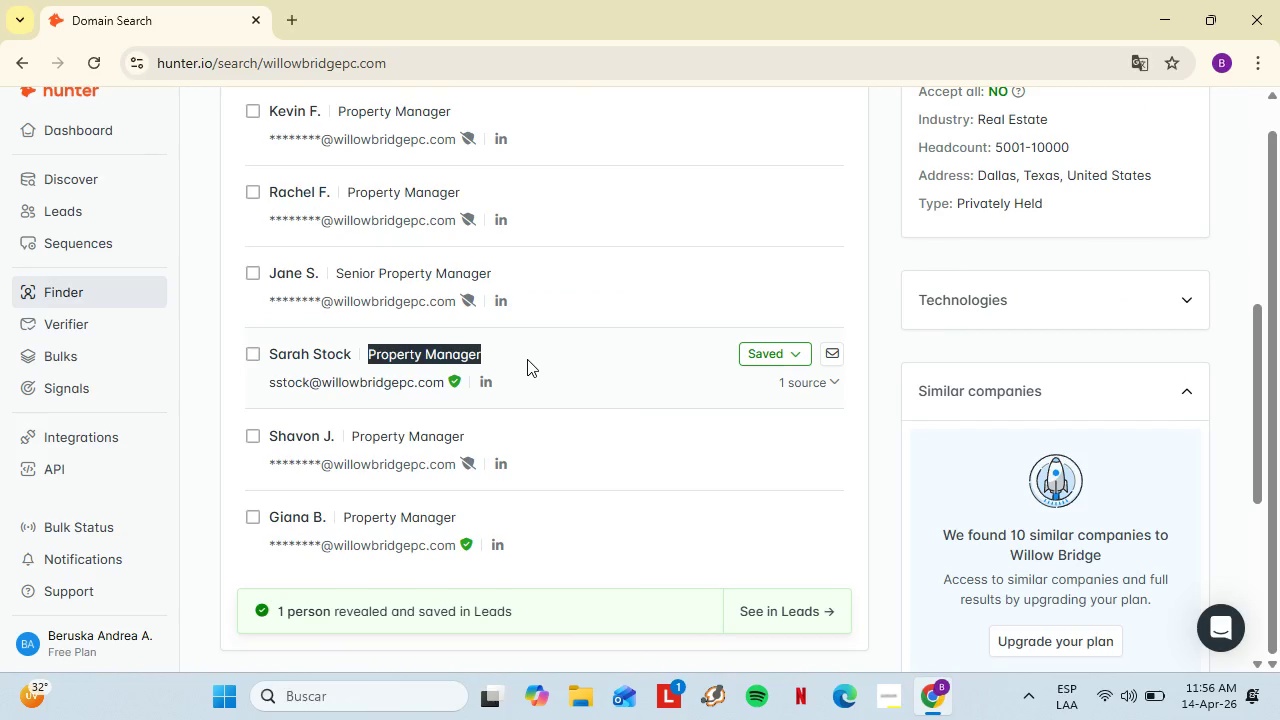 
key(Control+C)
 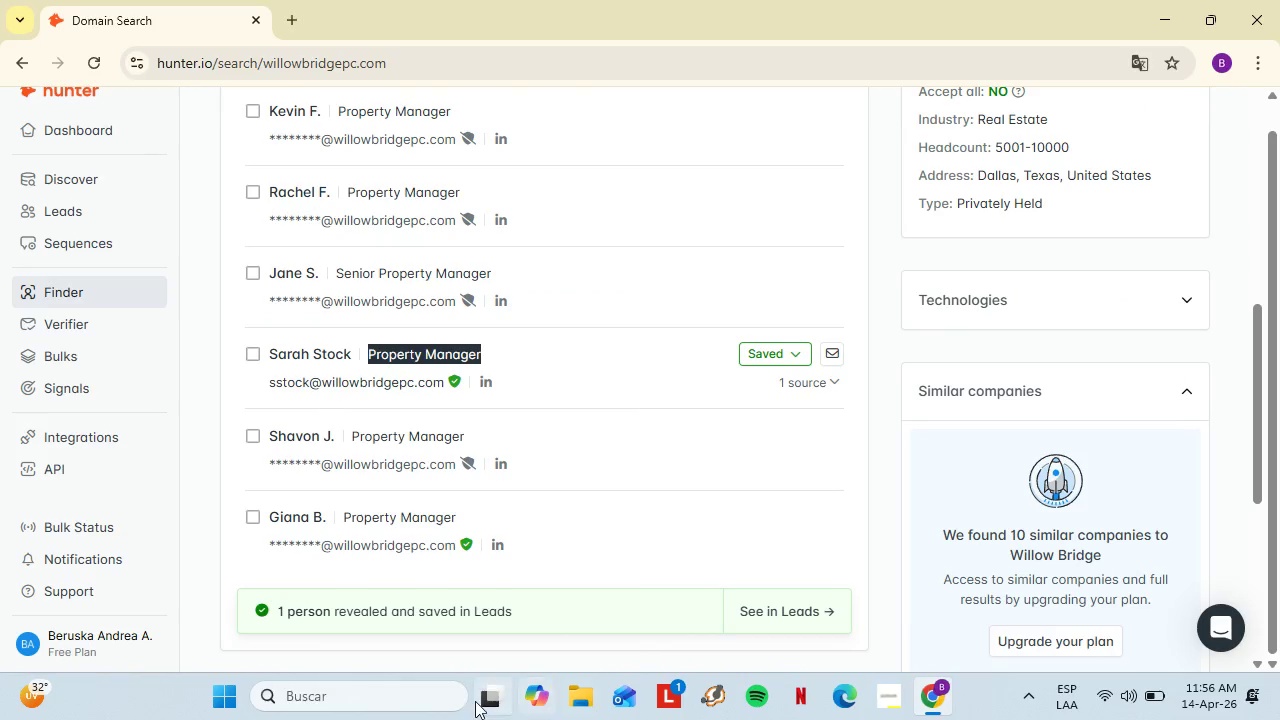 
left_click([474, 701])
 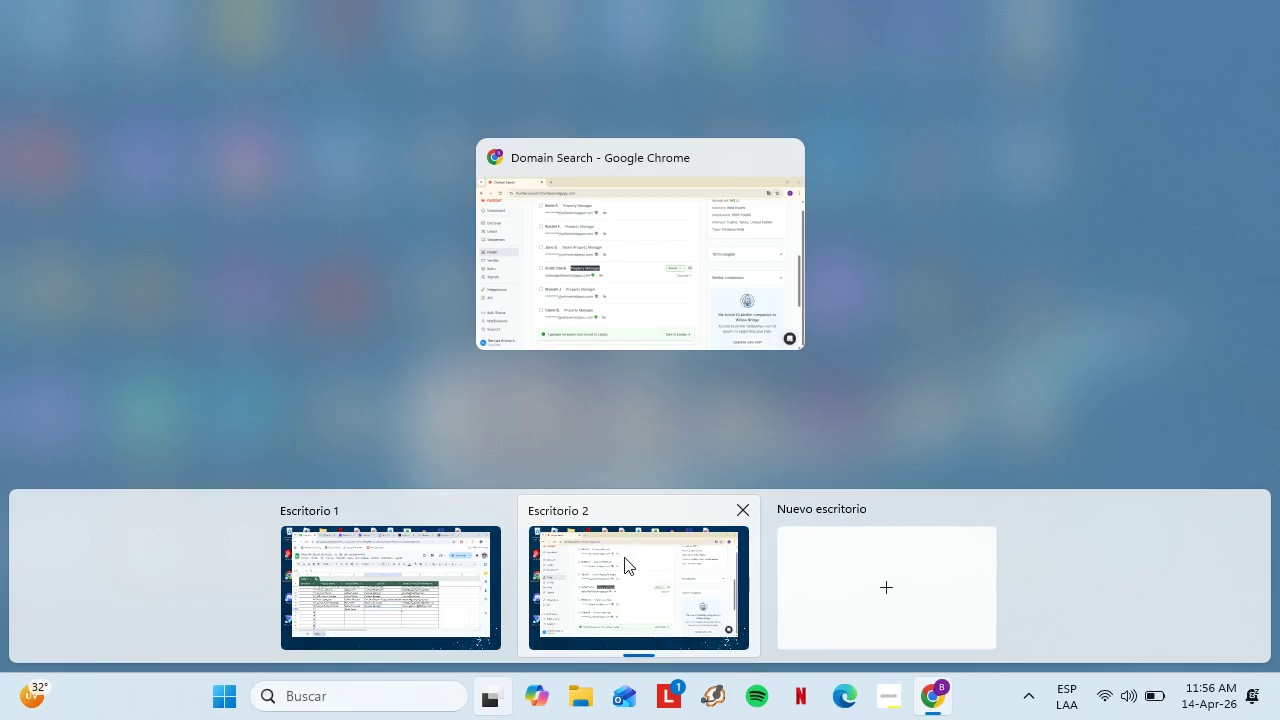 
left_click([624, 557])
 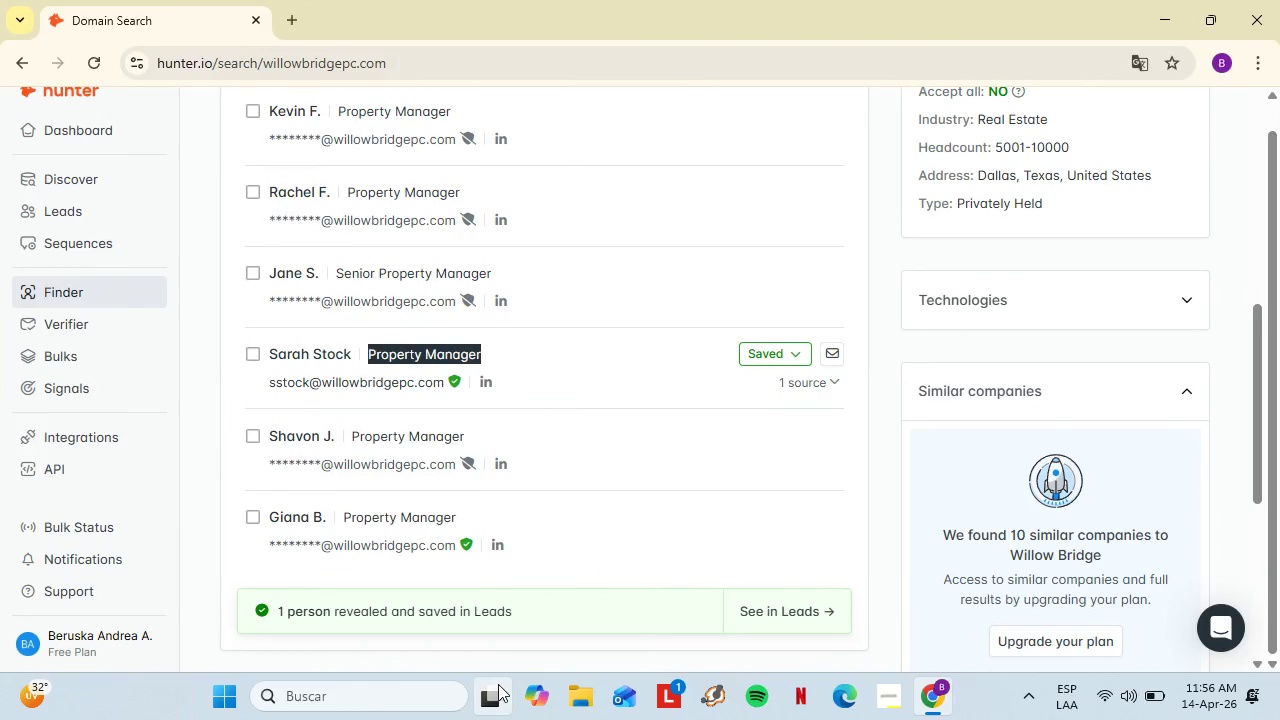 
left_click([498, 684])
 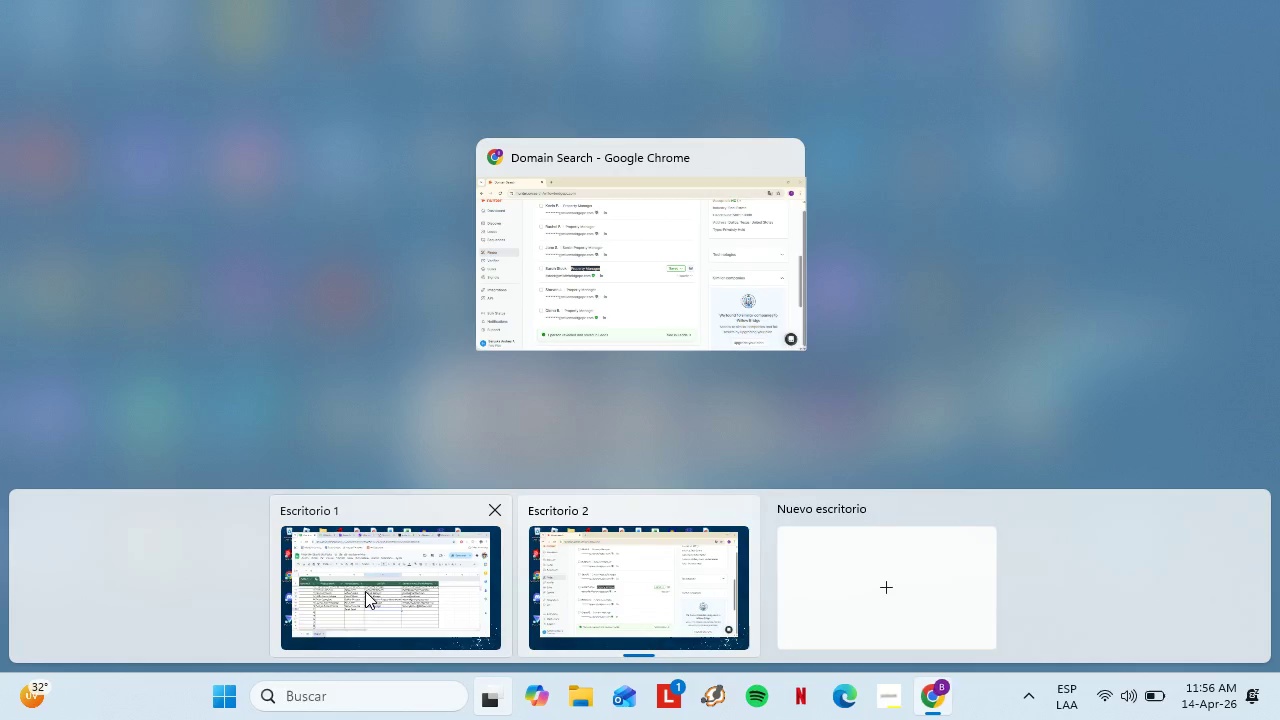 
left_click([365, 591])
 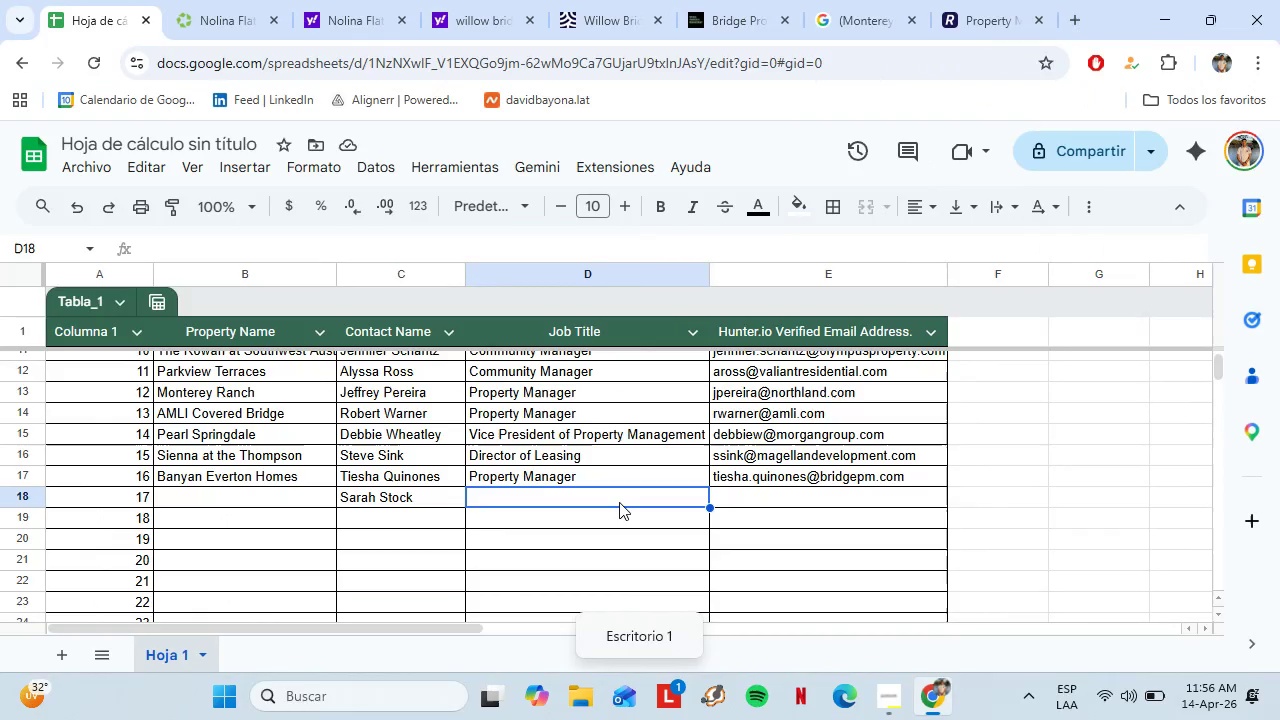 
key(Control+Shift+V)
 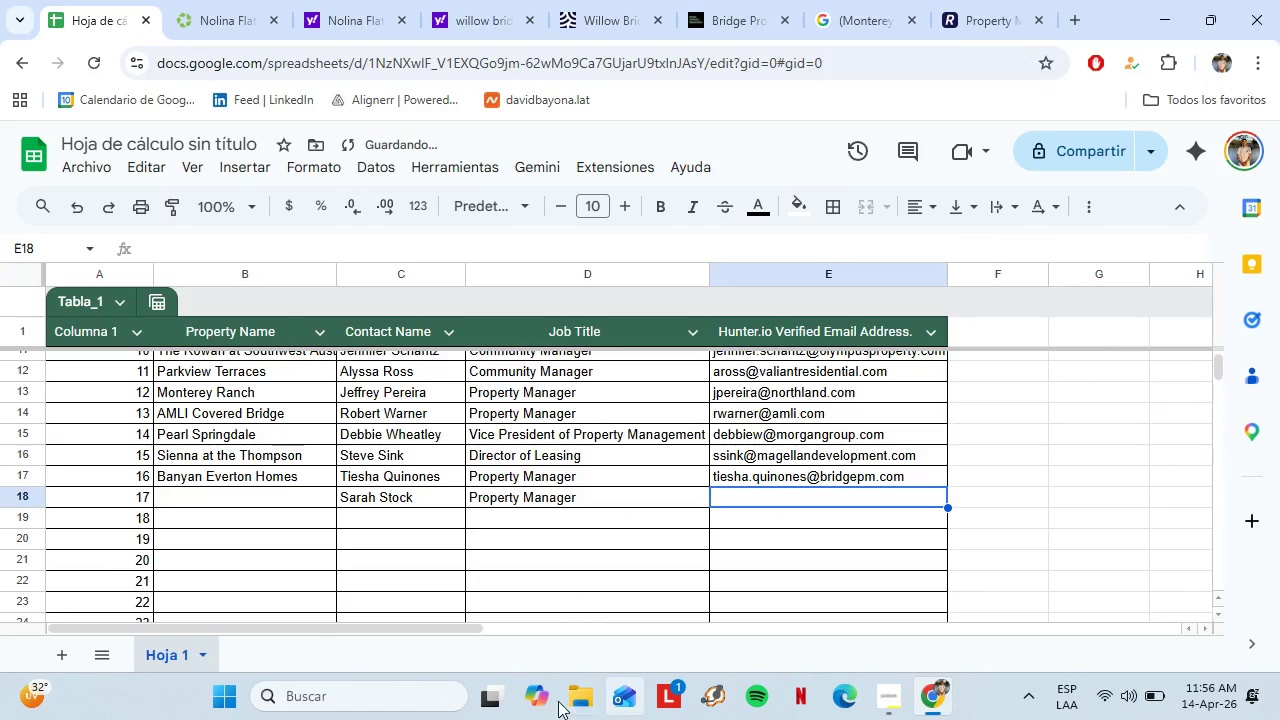 
left_click([502, 694])
 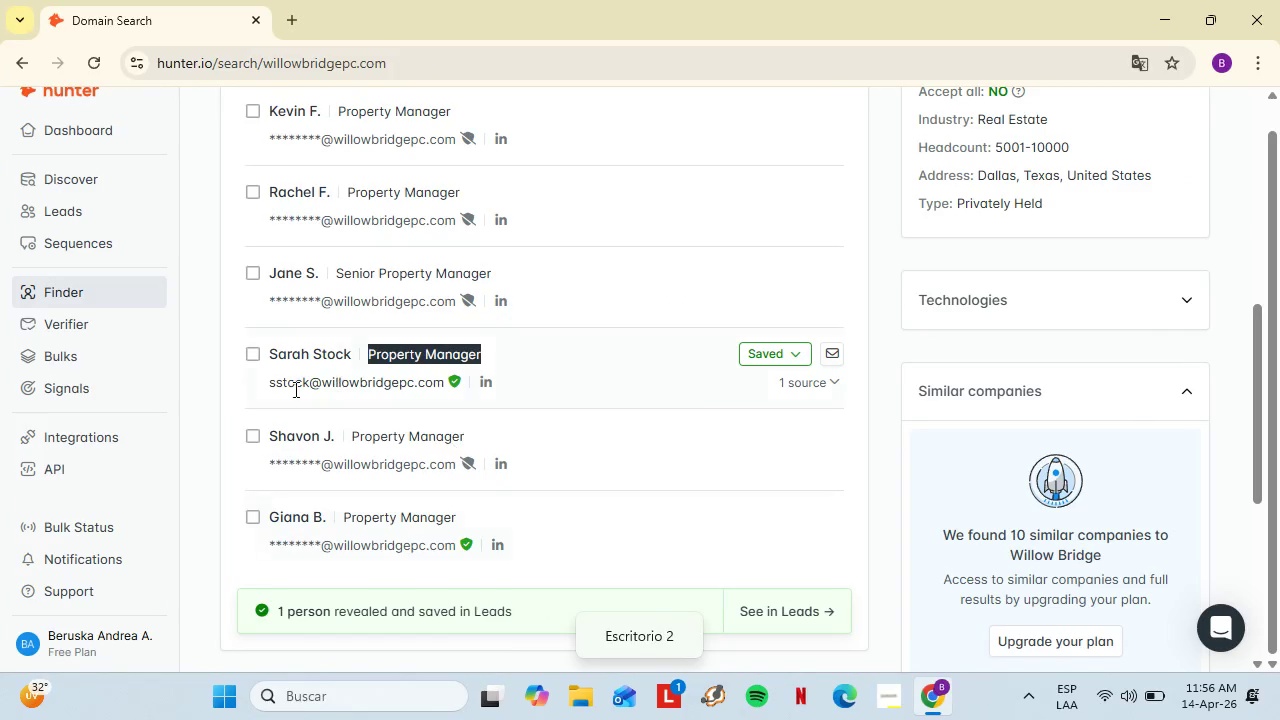 
left_click_drag(start_coordinate=[283, 383], to_coordinate=[401, 374])
 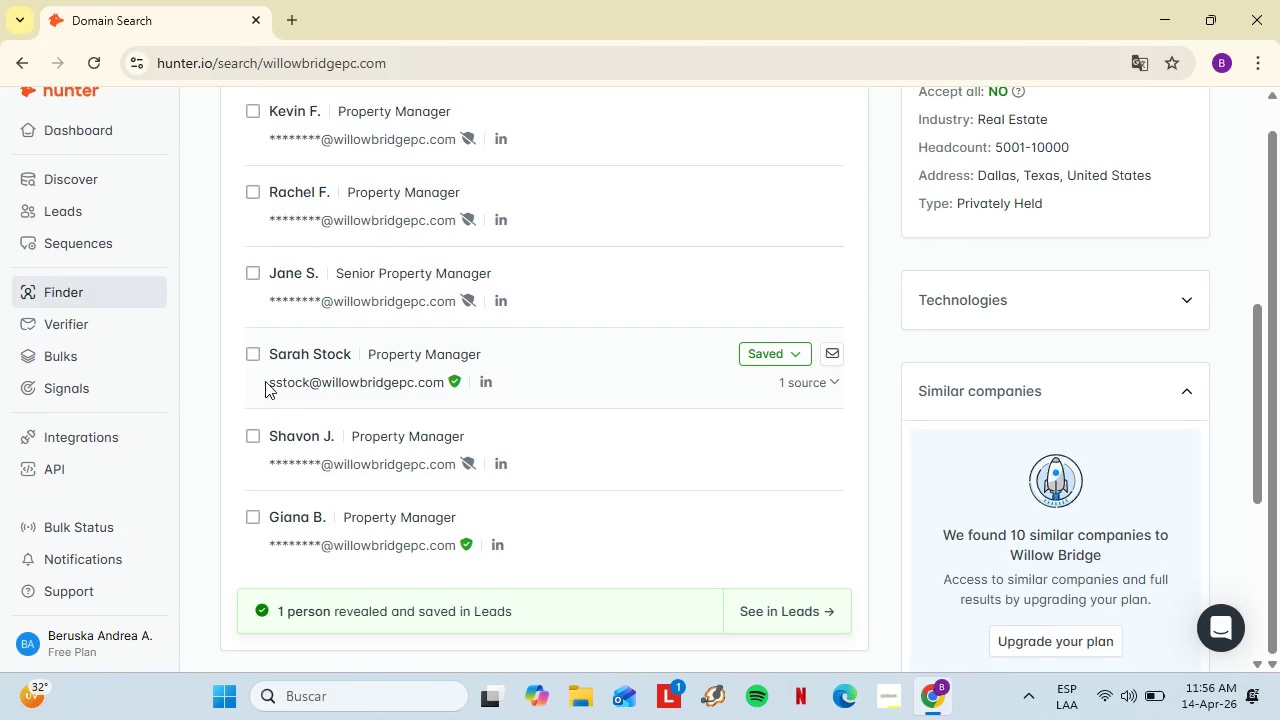 
left_click_drag(start_coordinate=[265, 381], to_coordinate=[441, 381])
 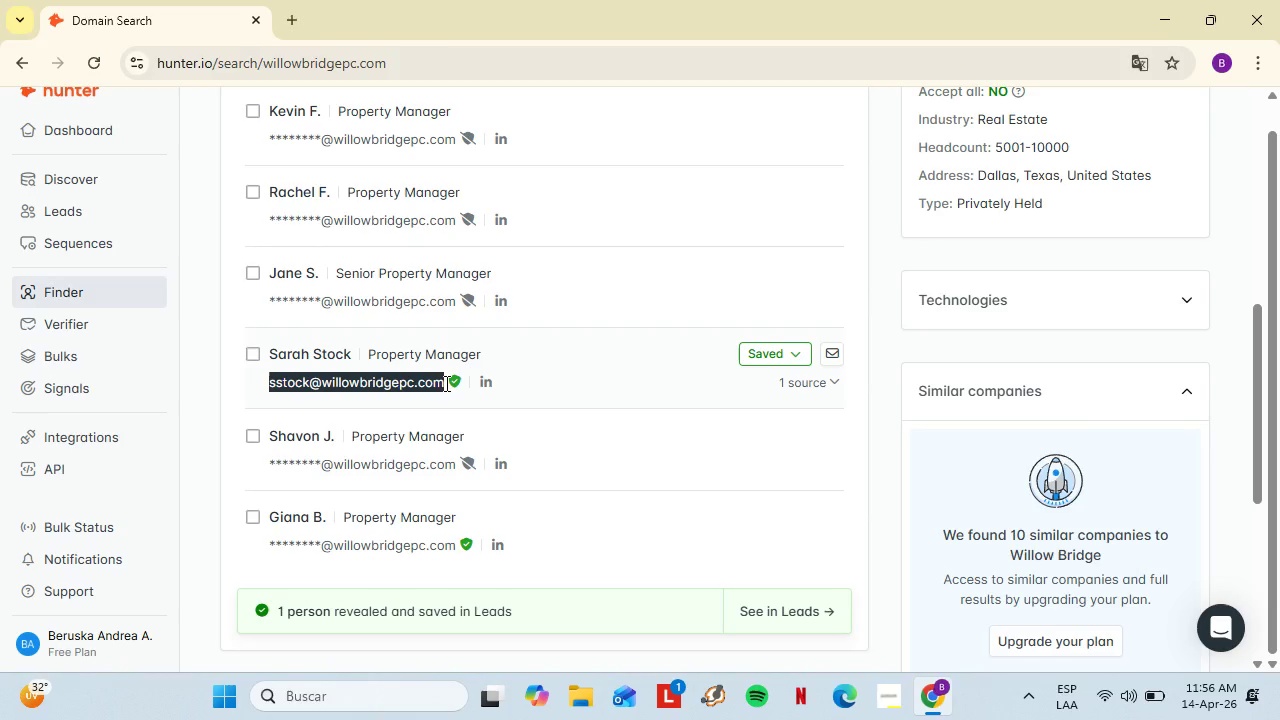 
key(Control+C)
 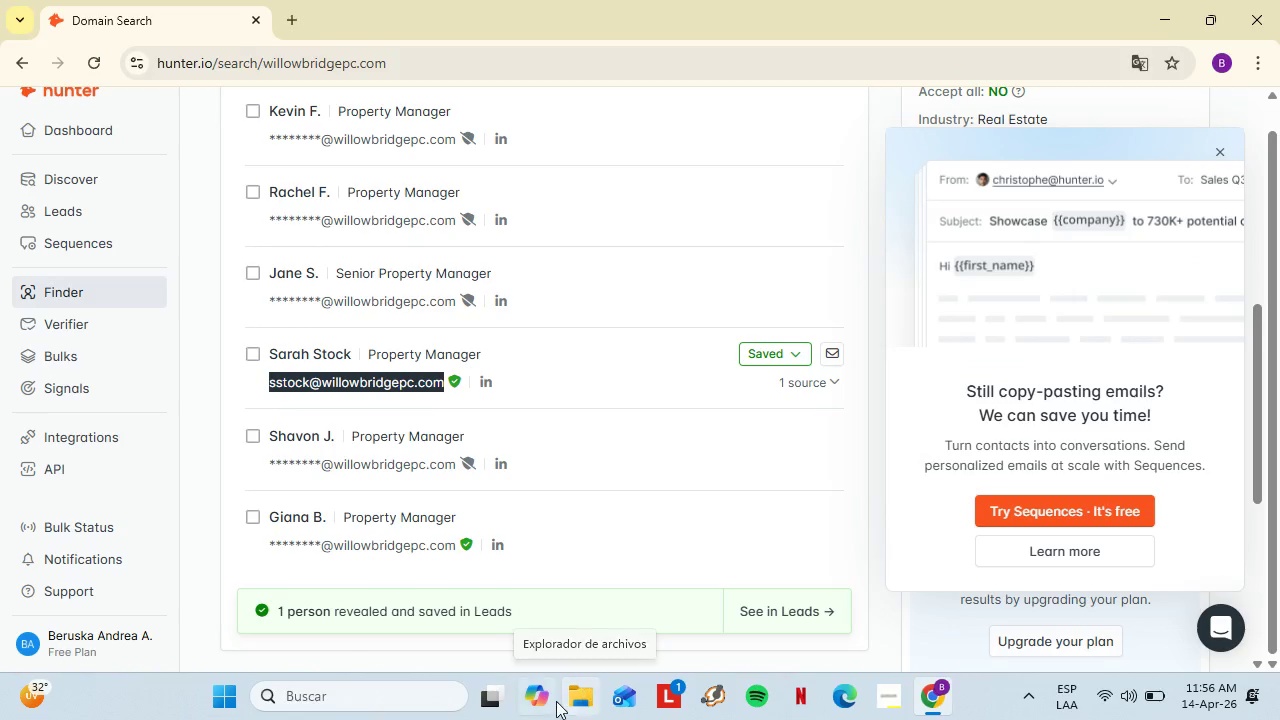 
left_click([510, 704])
 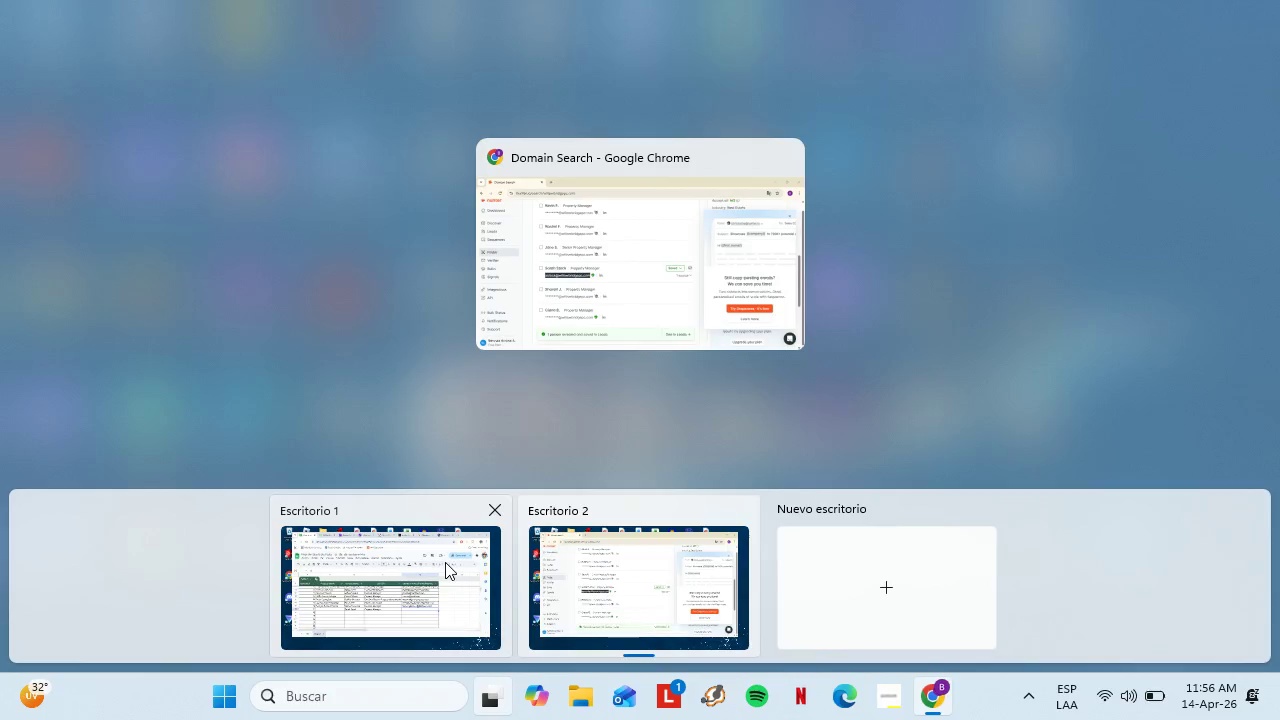 
left_click([445, 561])
 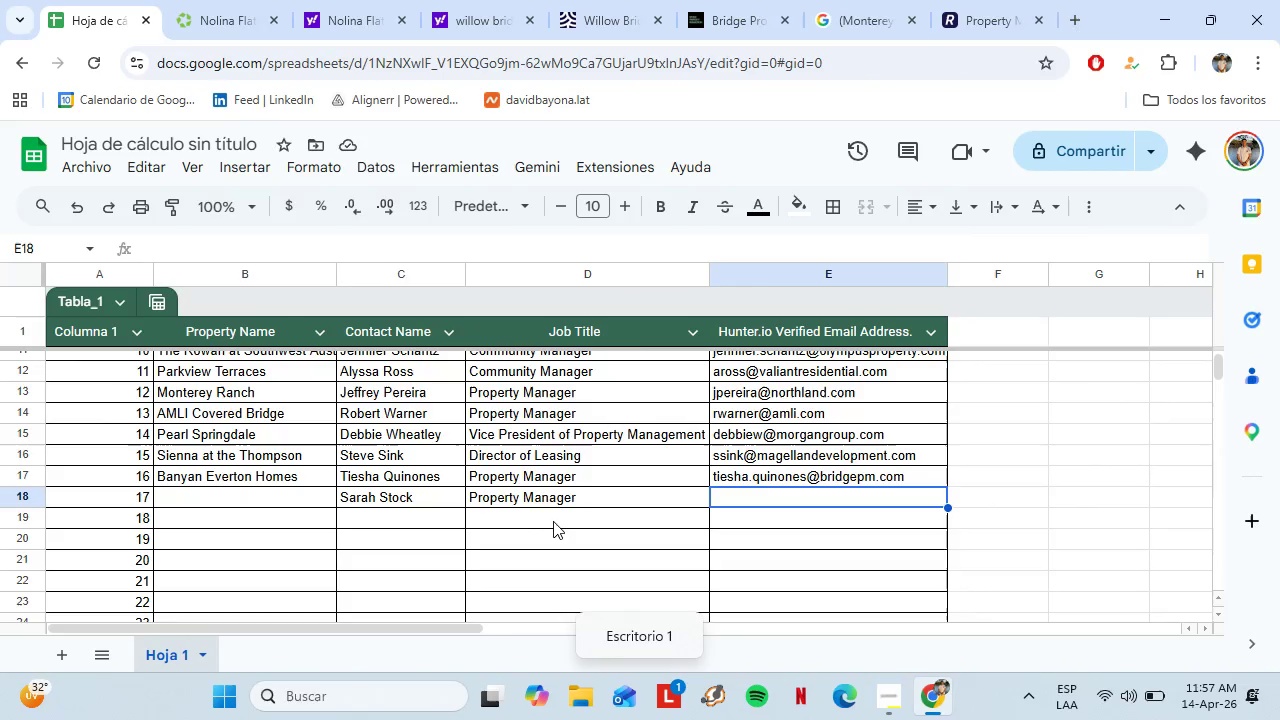 
key(Control+Shift+V)
 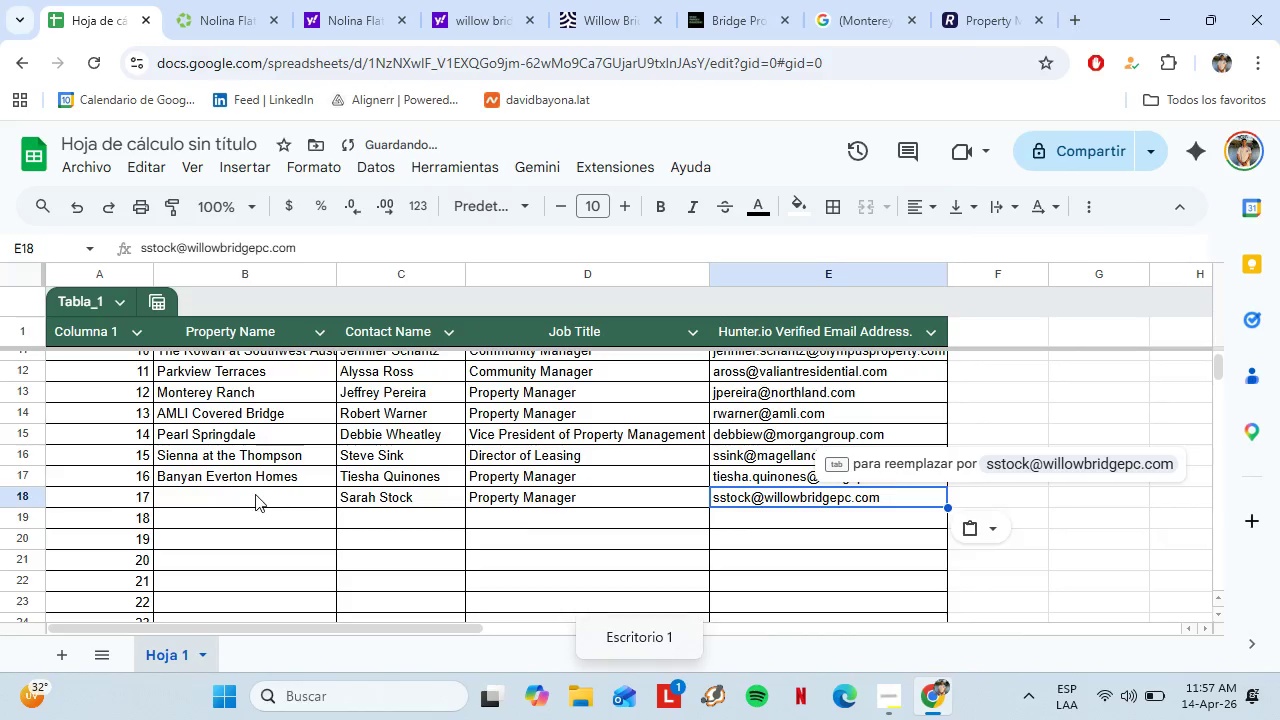 
left_click([255, 494])
 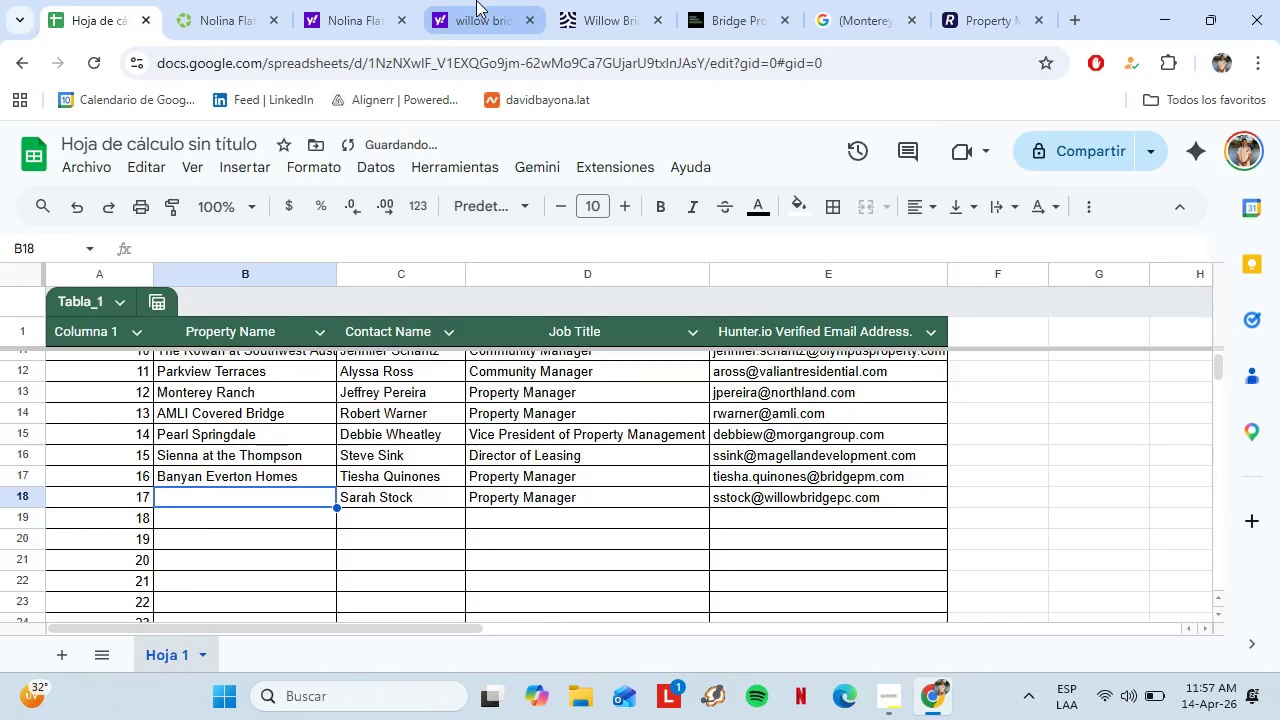 
left_click([476, 0])
 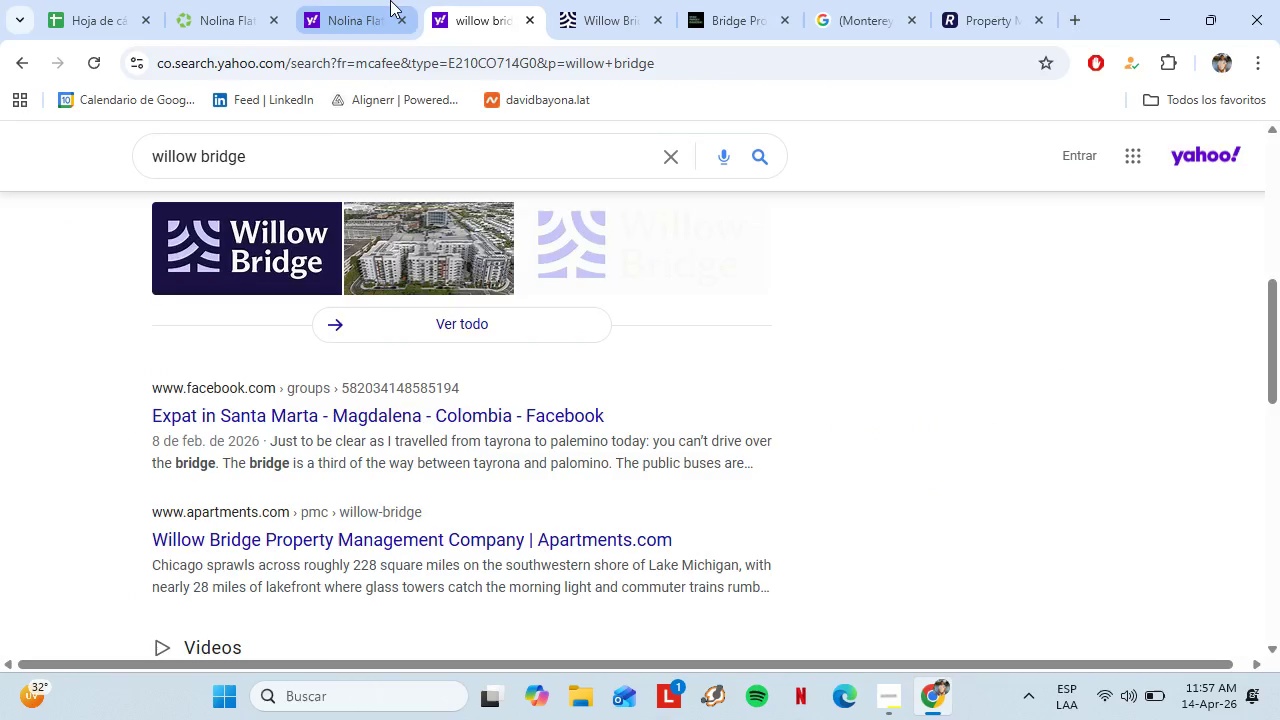 
left_click([390, 0])
 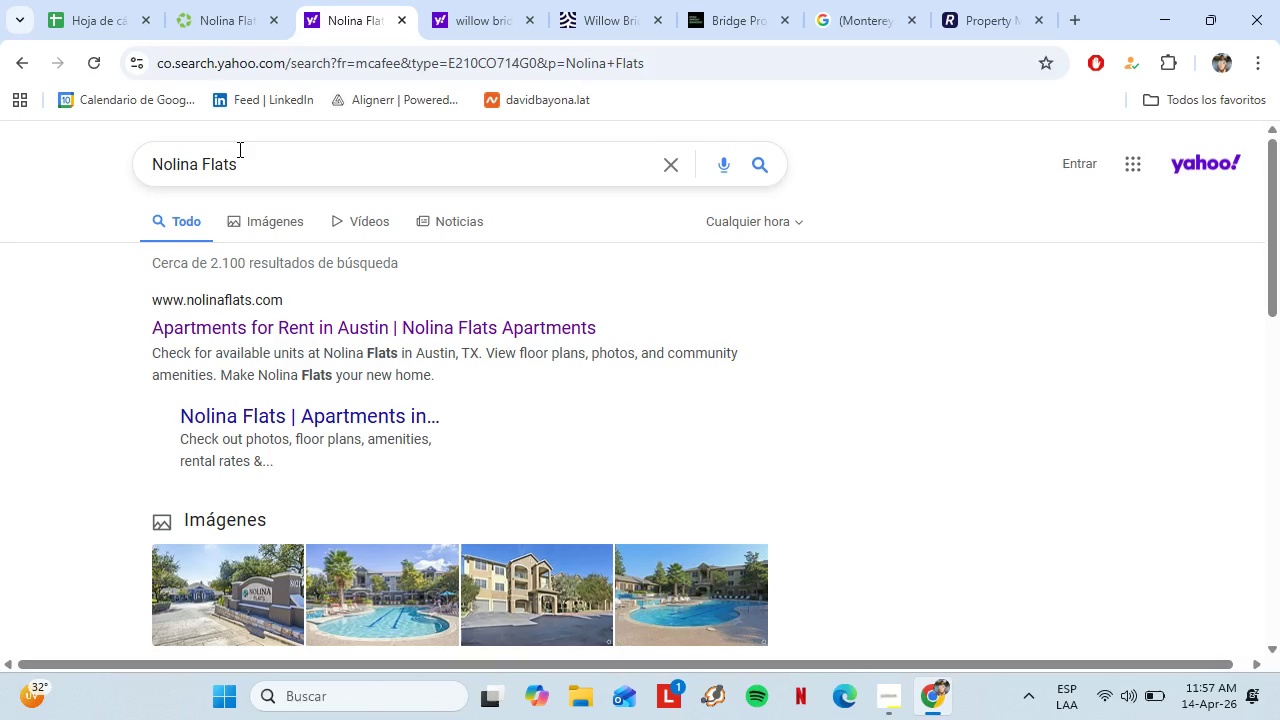 
left_click_drag(start_coordinate=[259, 169], to_coordinate=[118, 212])
 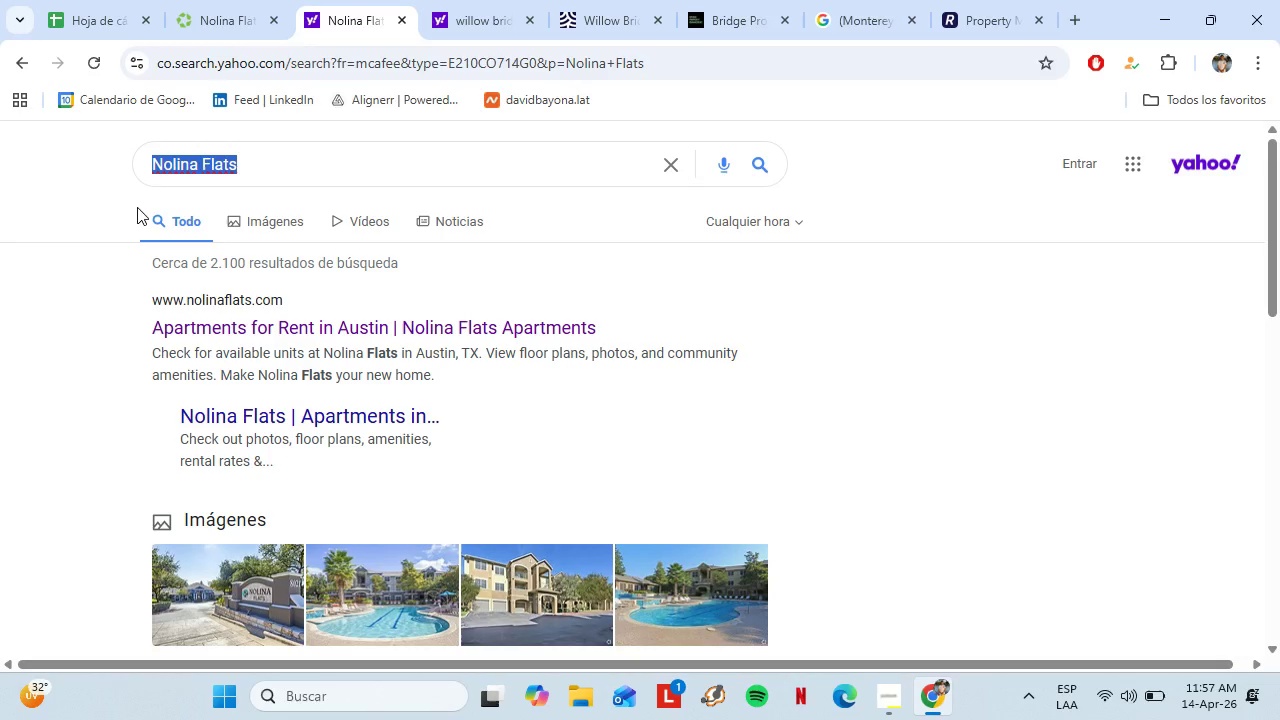 
key(Control+C)
 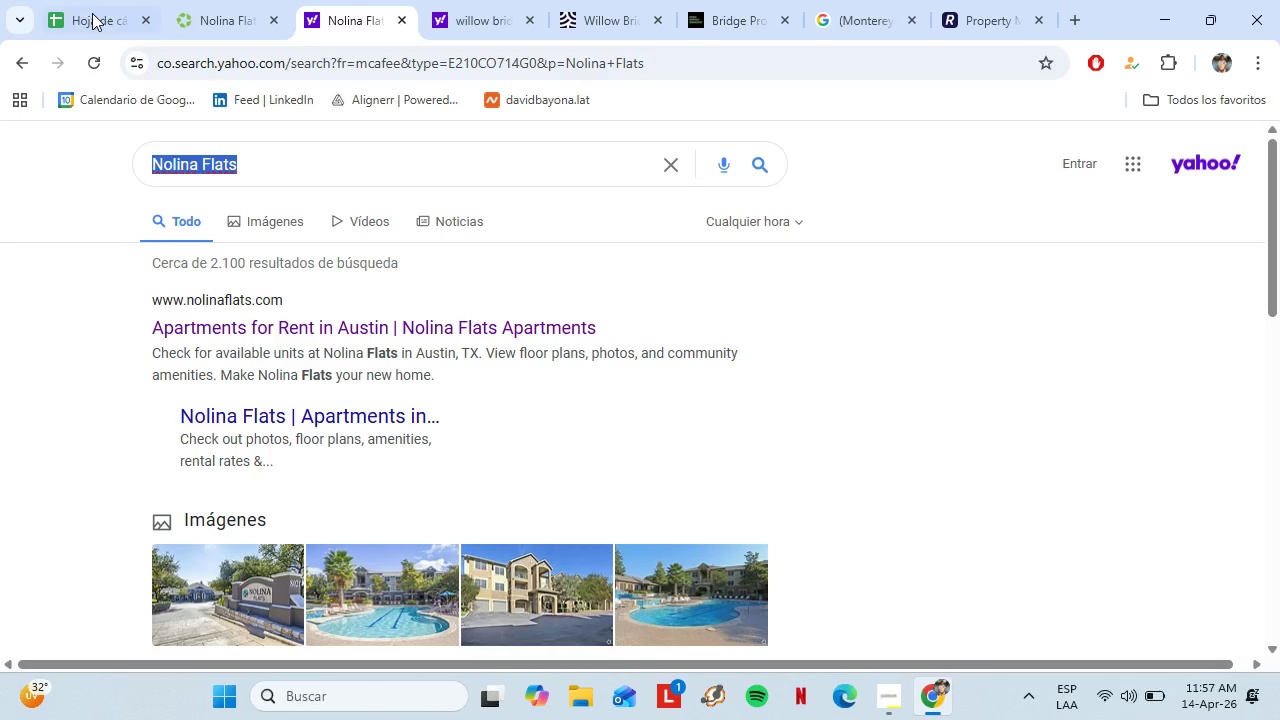 
left_click([40, 0])
 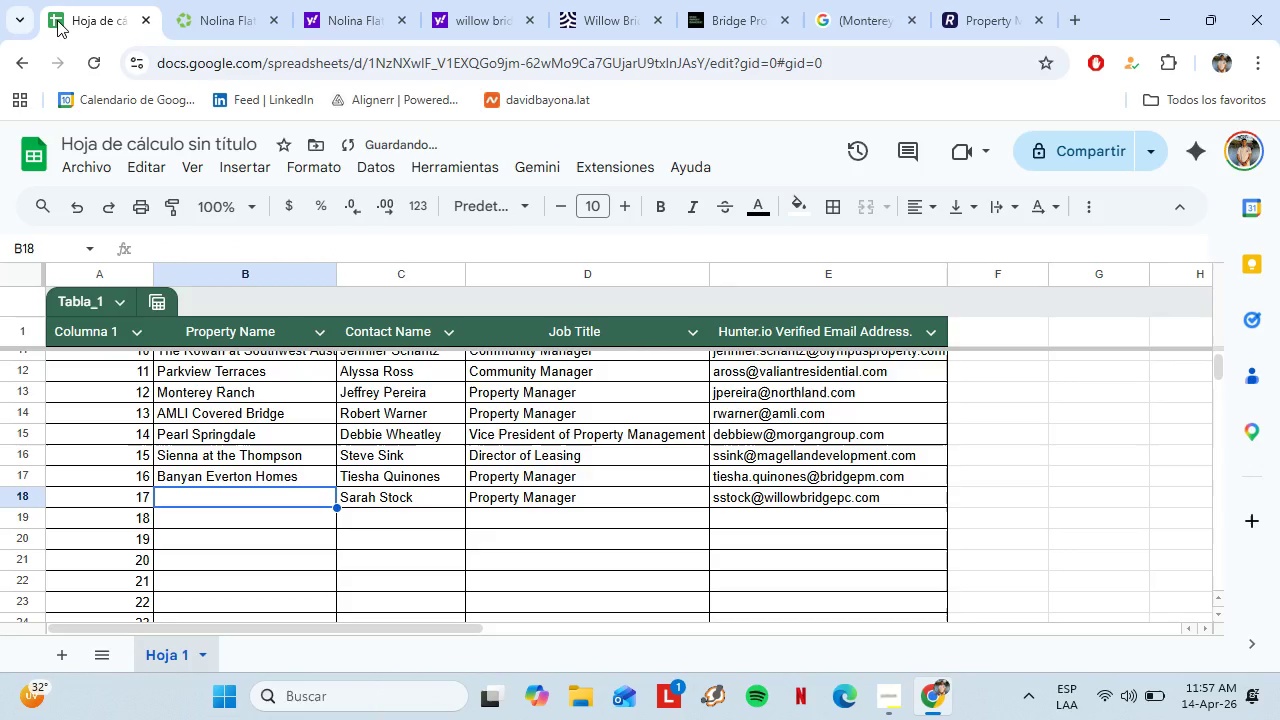 
key(Control+Shift+V)
 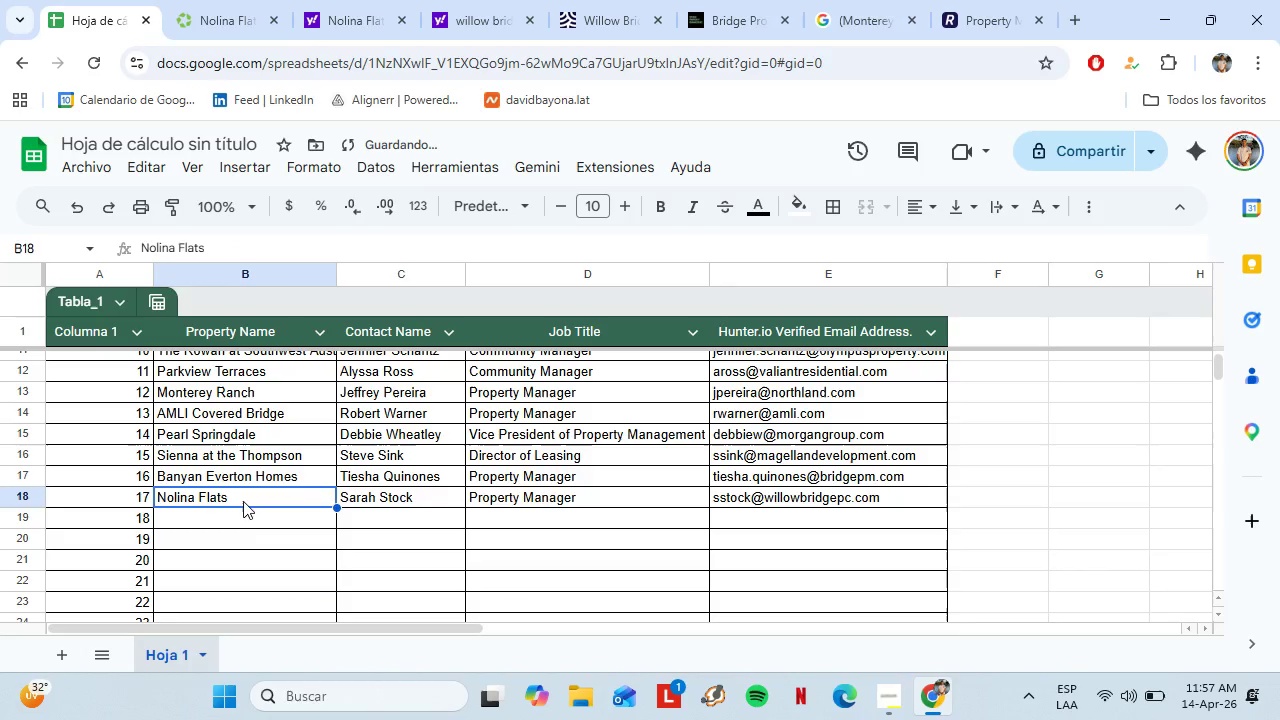 
double_click([260, 515])
 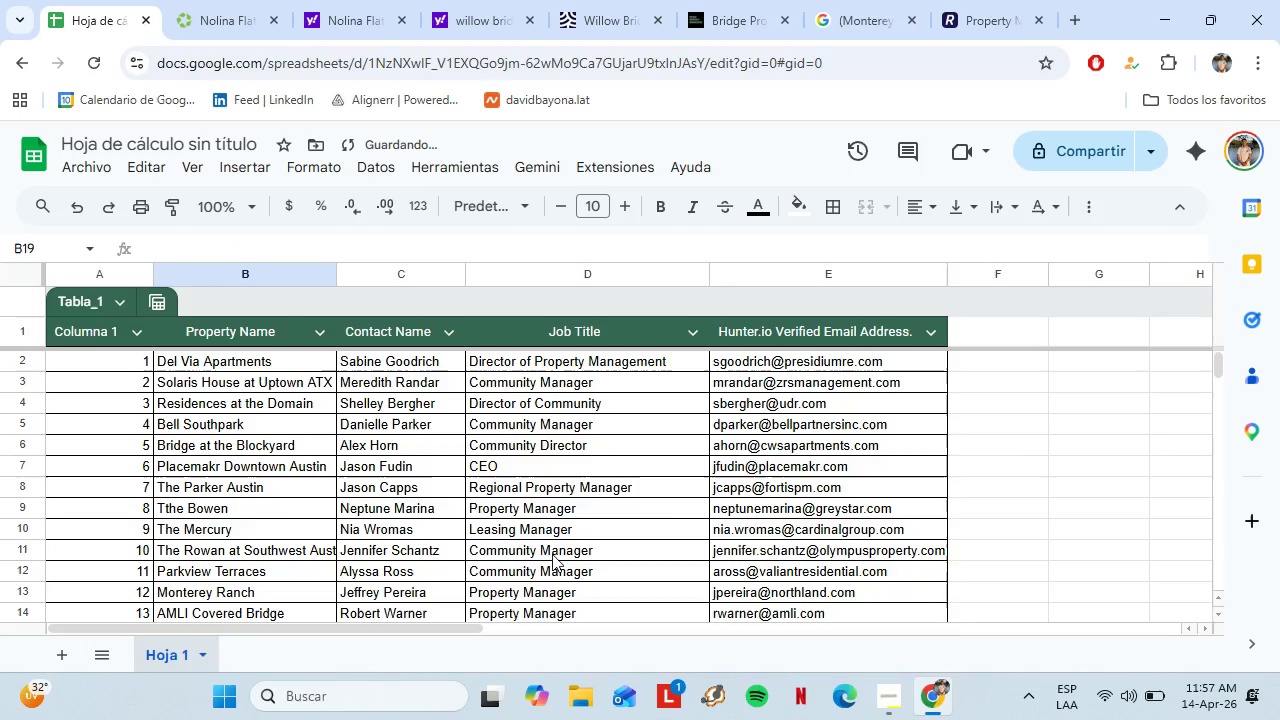 
scroll: coordinate [552, 554], scroll_direction: up, amount: 2.0
 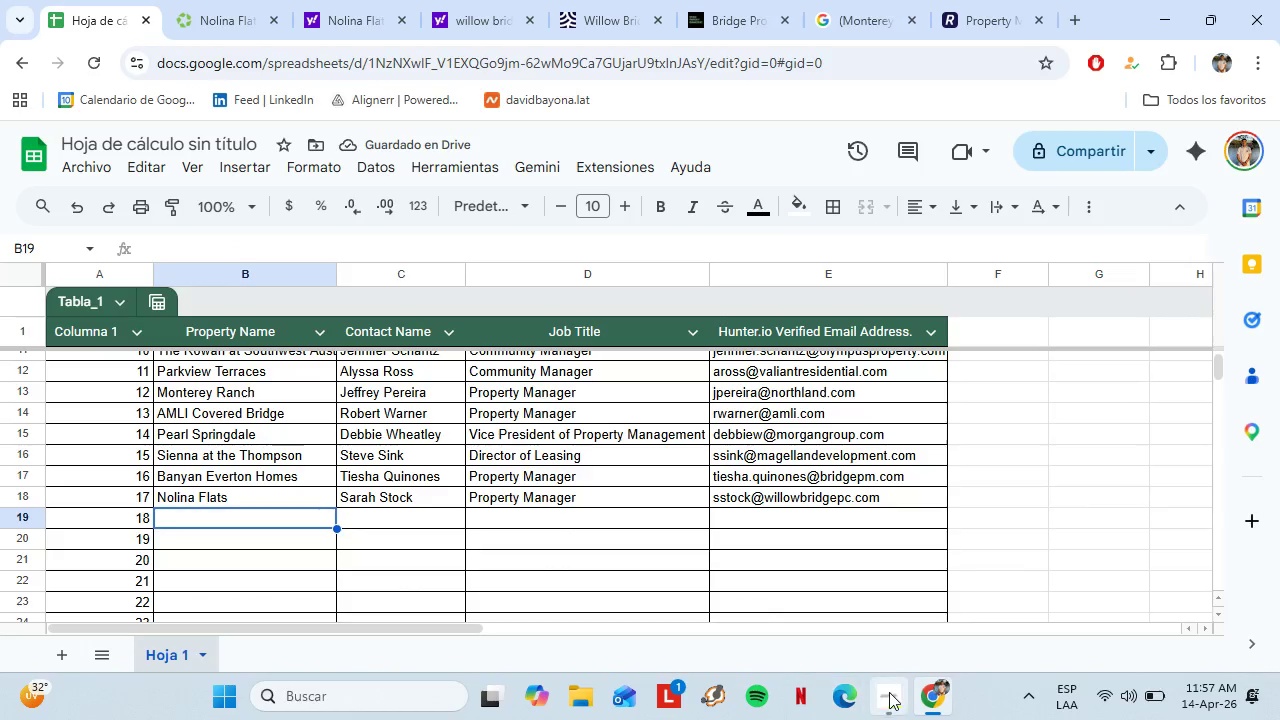 
left_click([889, 692])